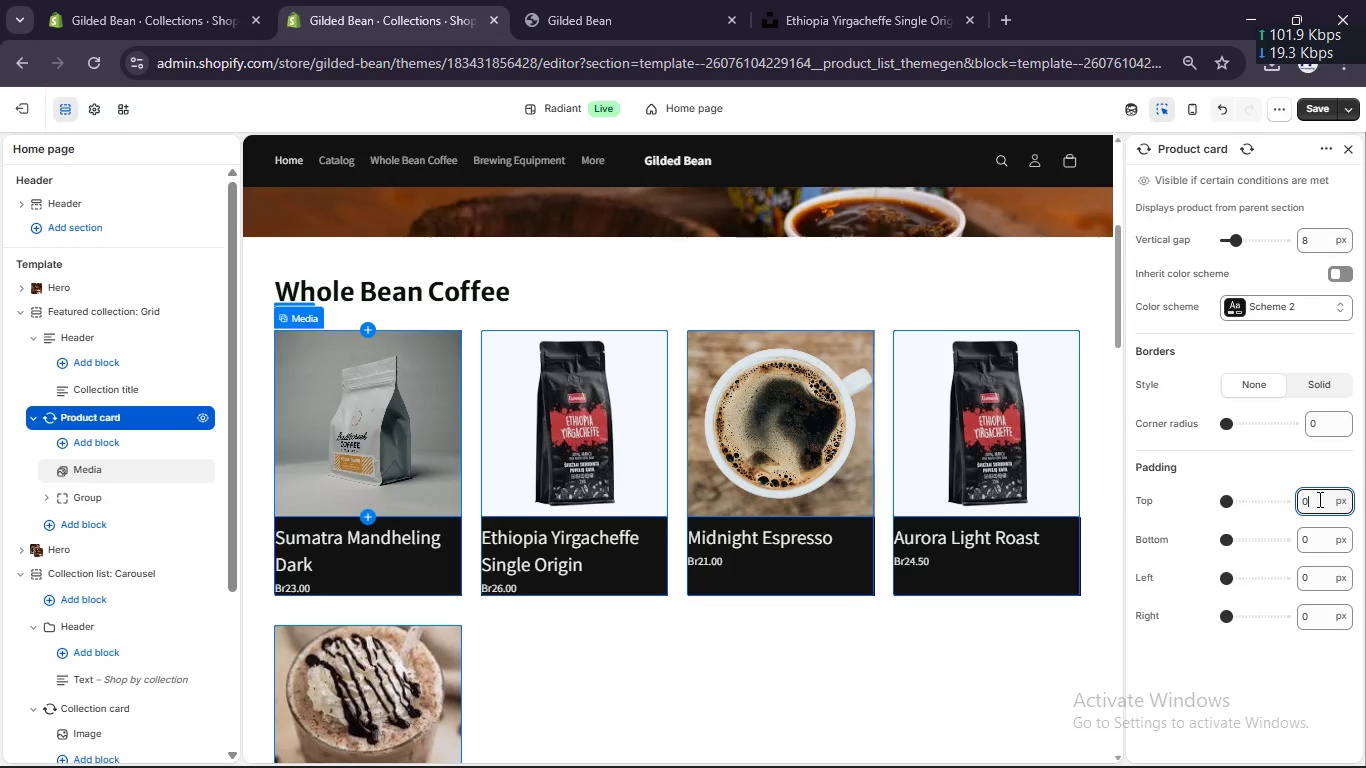 
key(Enter)
 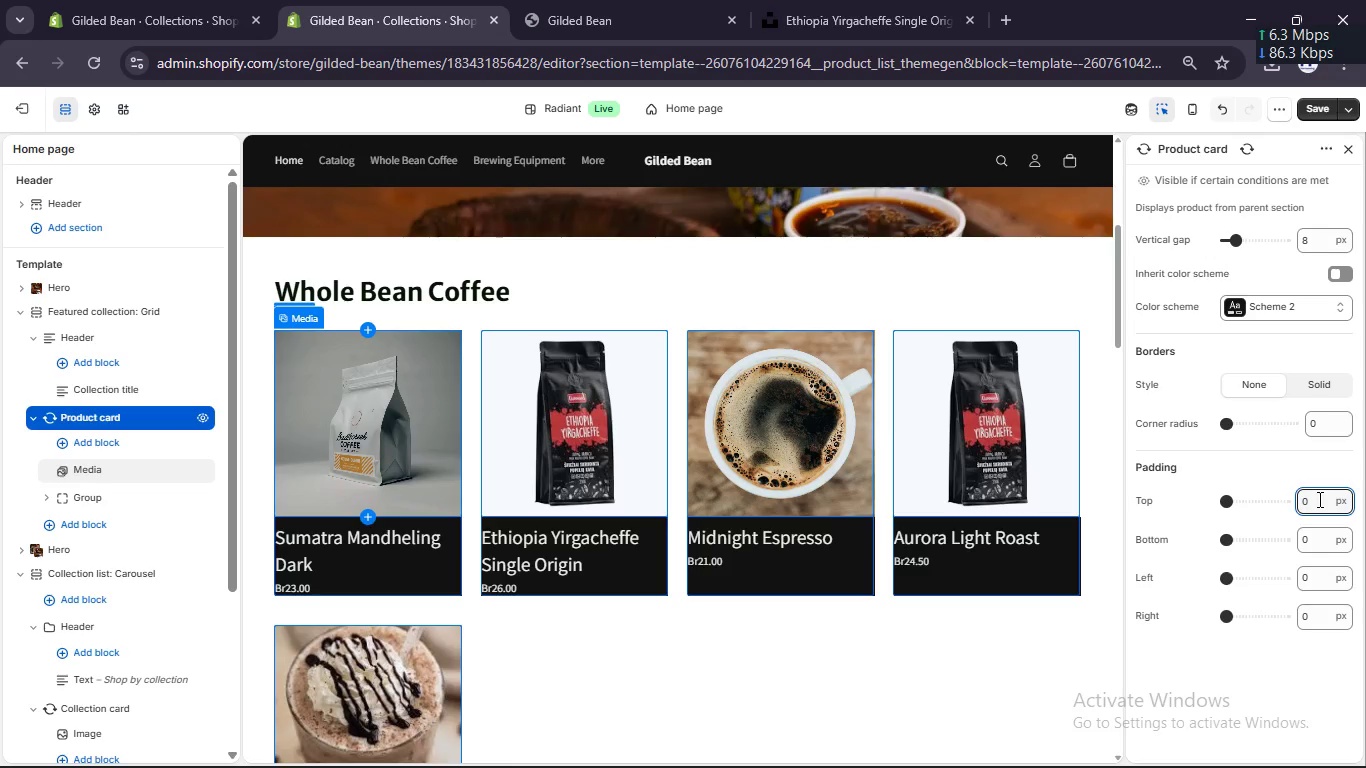 
key(Enter)
 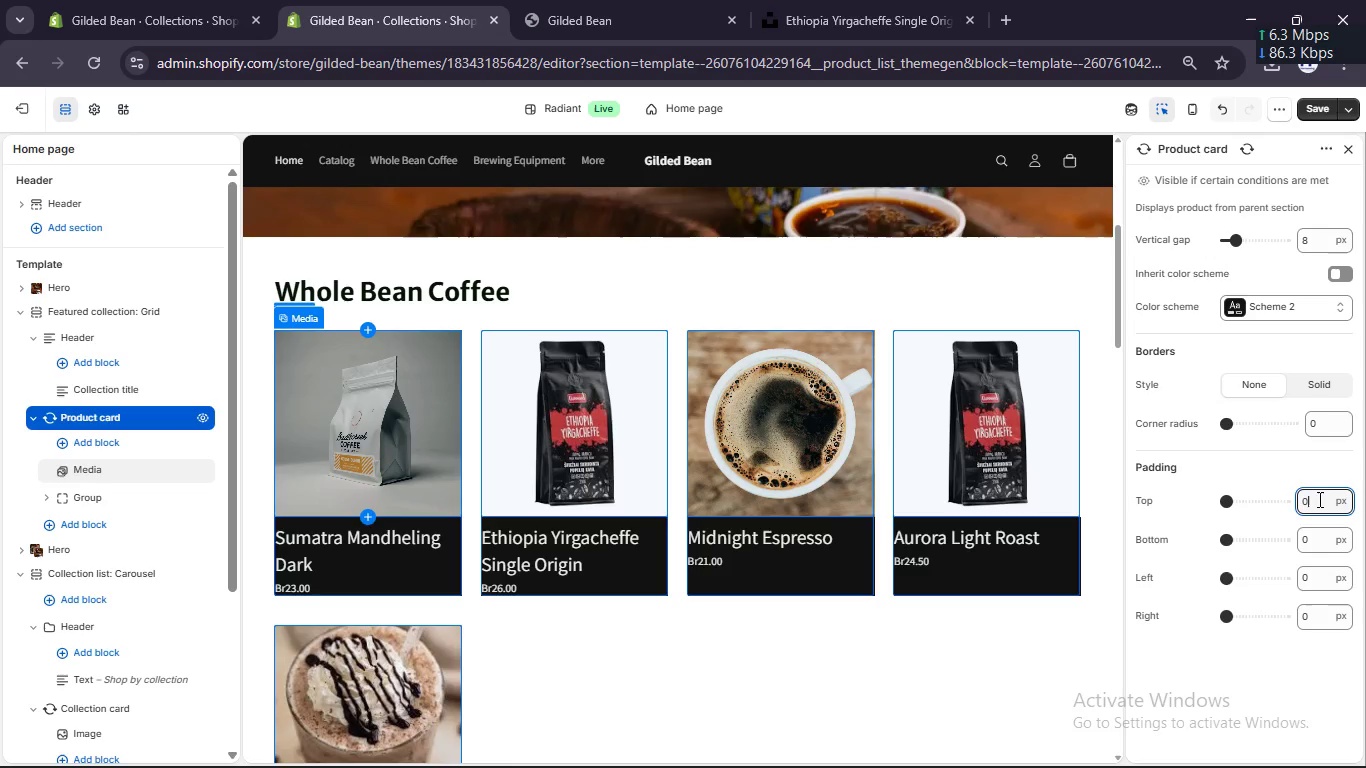 
left_click([1304, 500])
 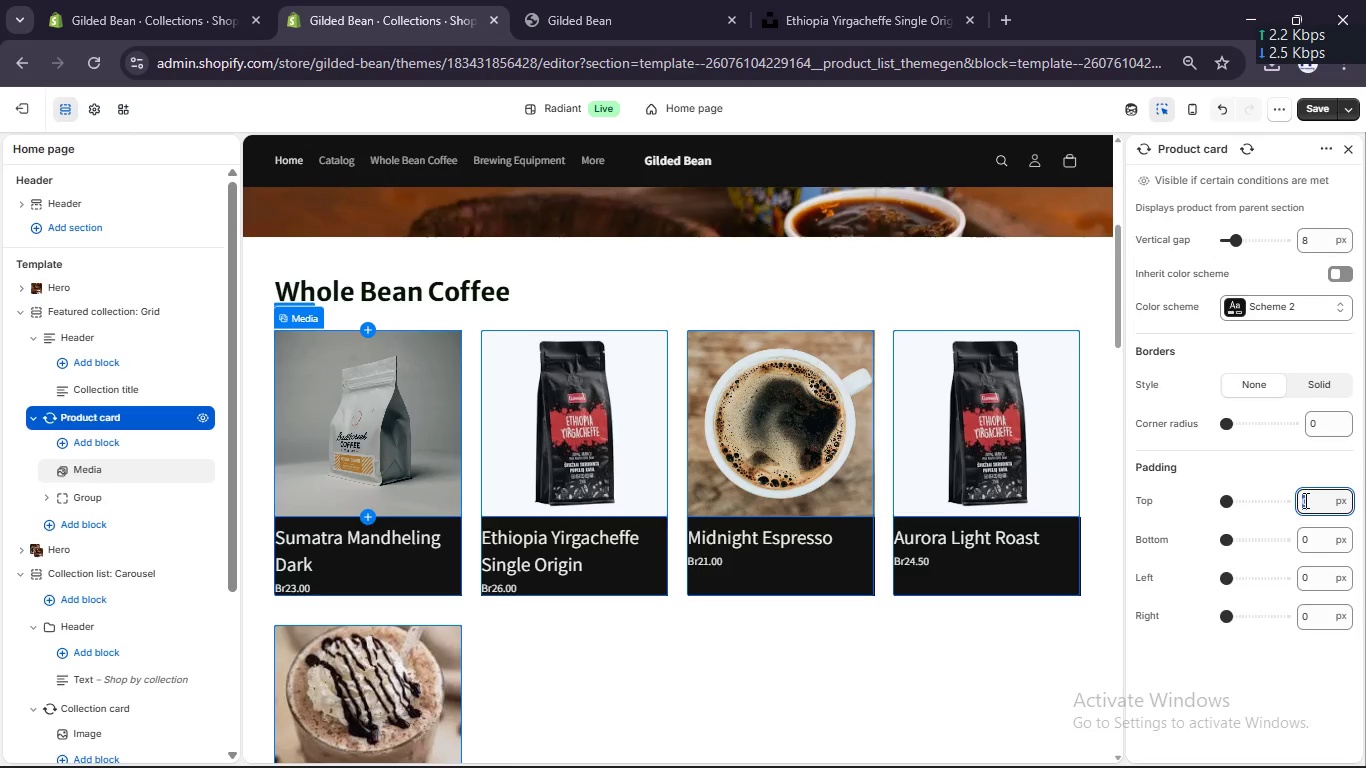 
double_click([1304, 500])
 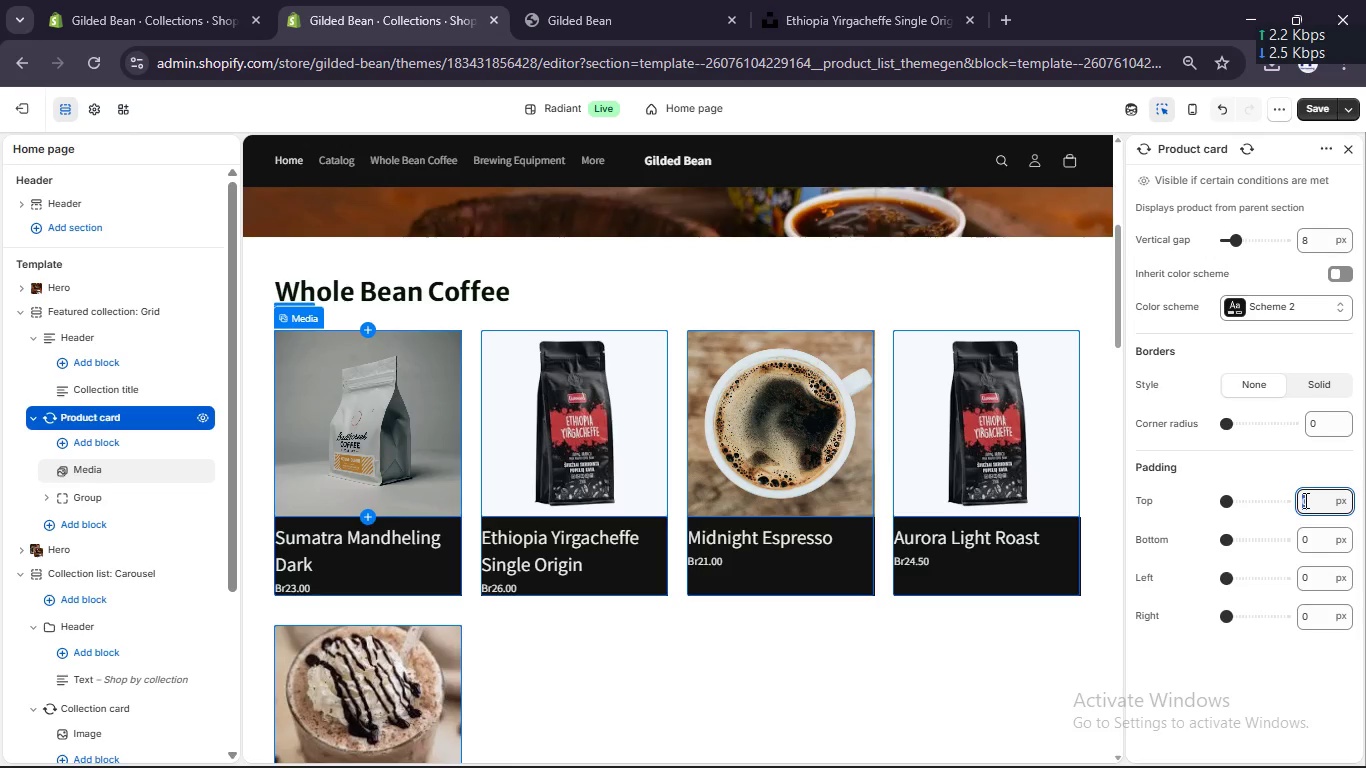 
key(Numpad1)
 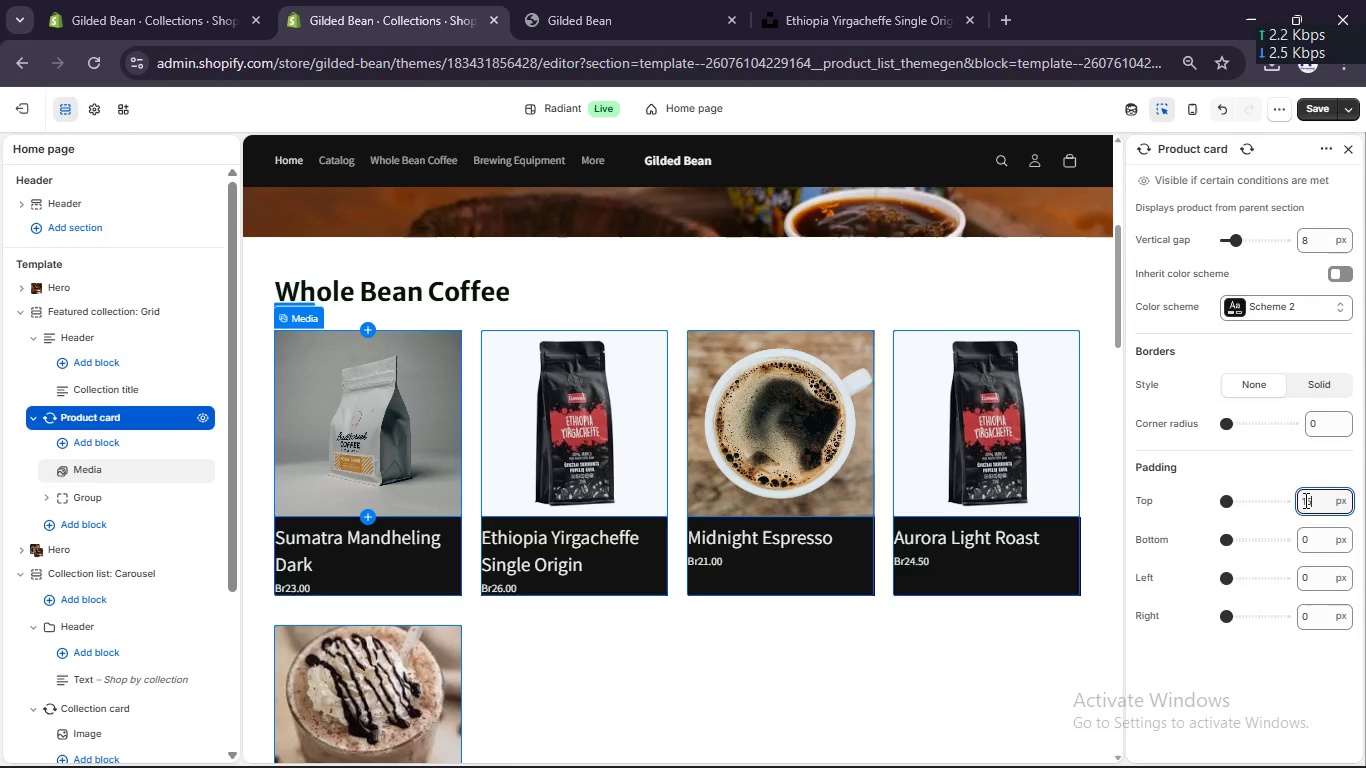 
key(Numpad5)
 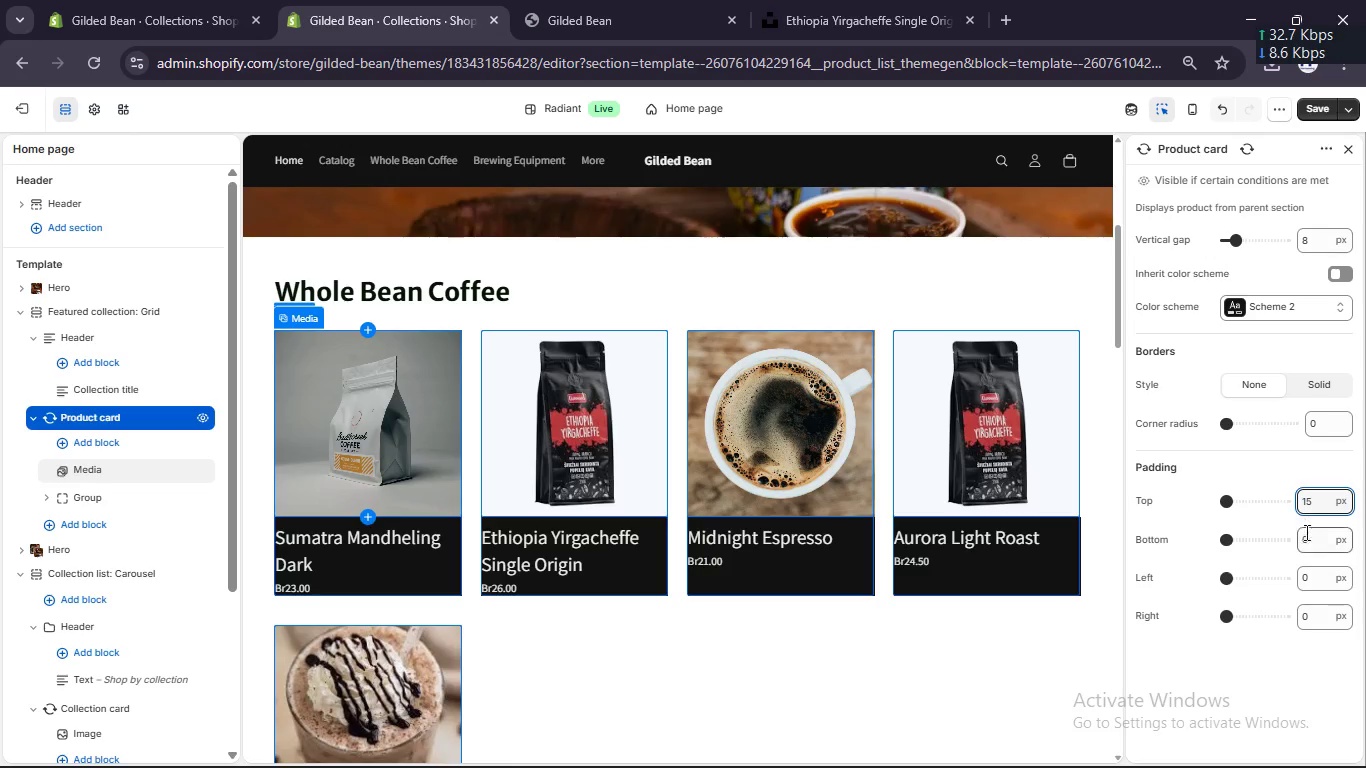 
double_click([1301, 545])
 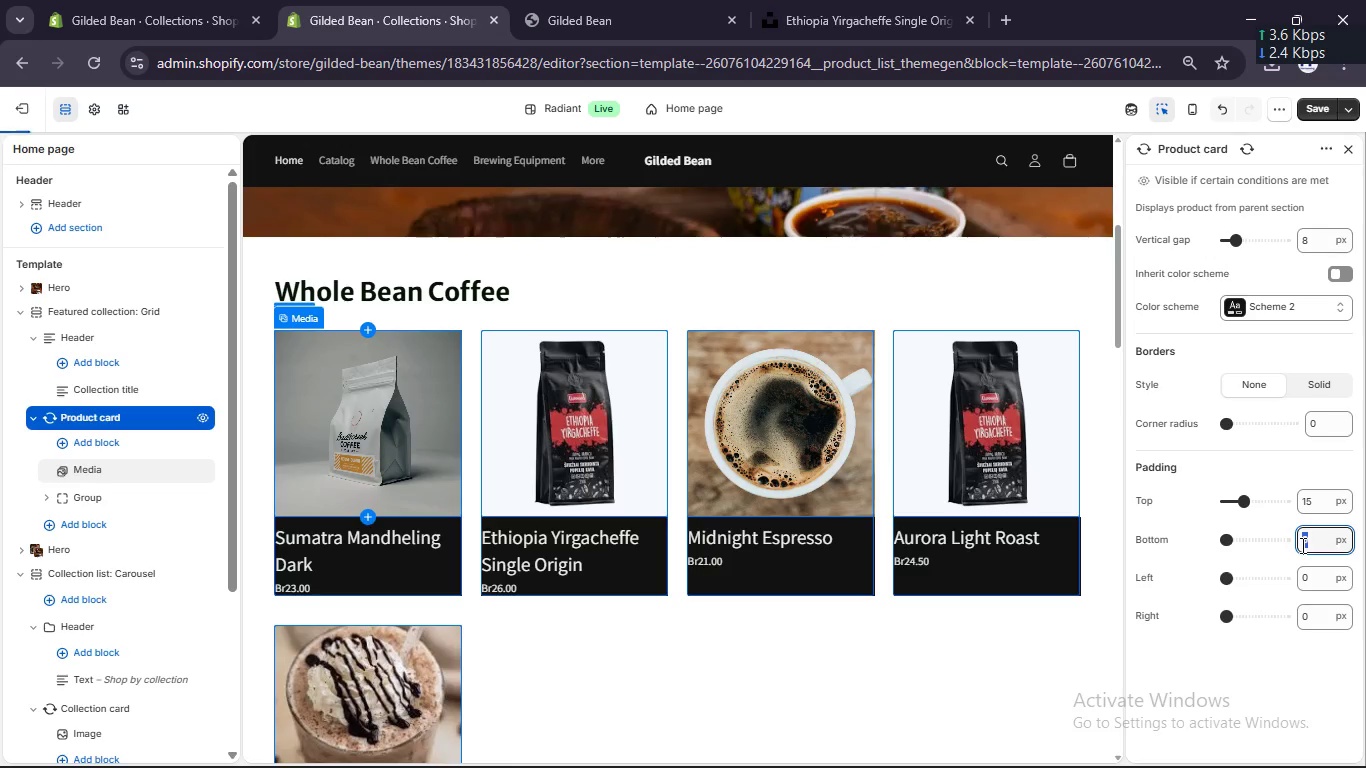 
hold_key(key=Numpad1, duration=0.41)
 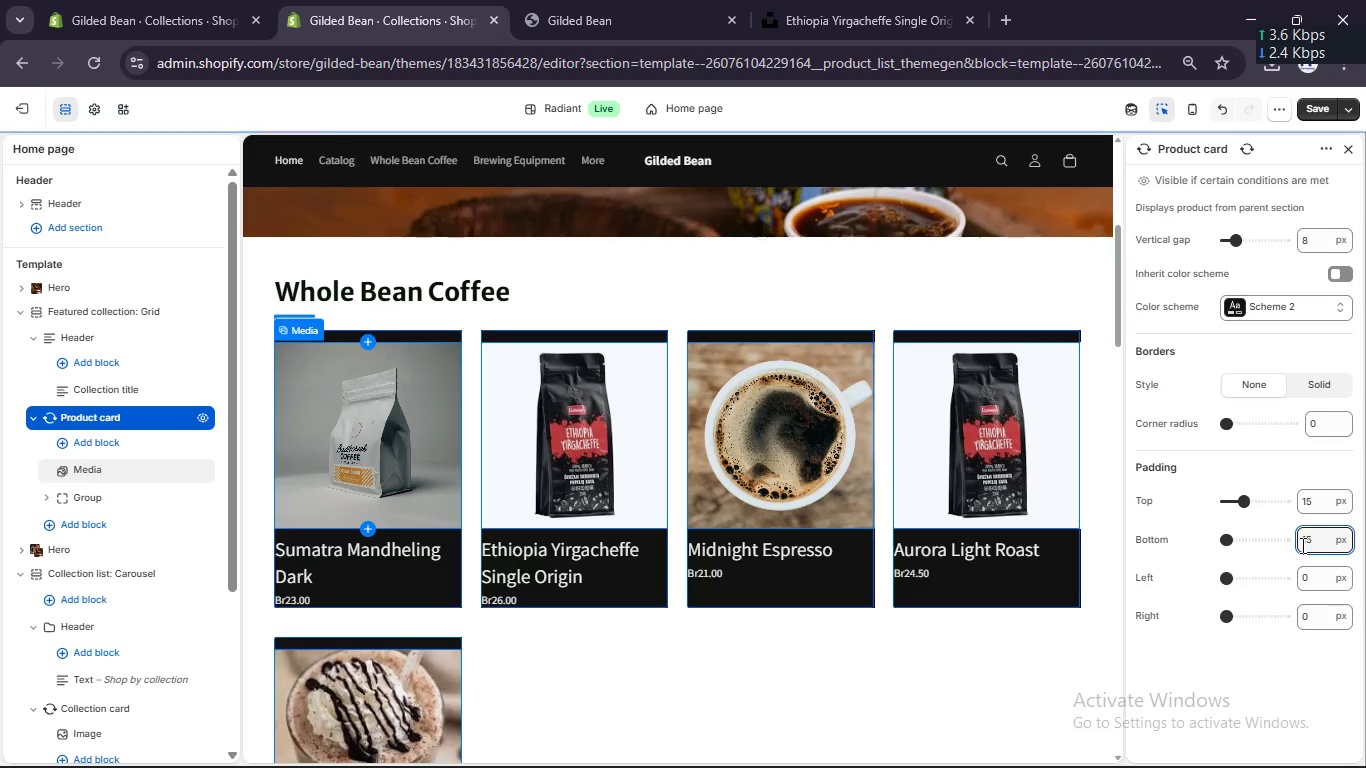 
key(Numpad5)
 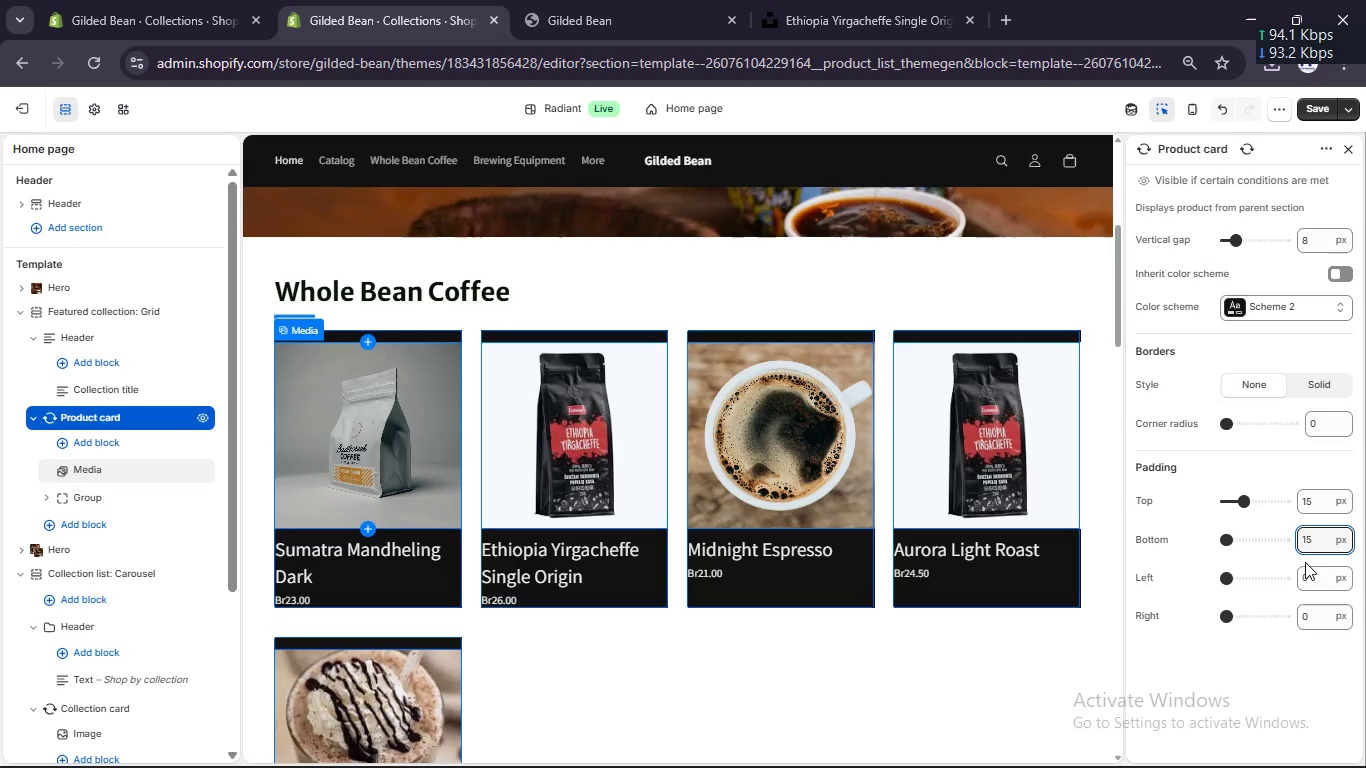 
double_click([1307, 576])
 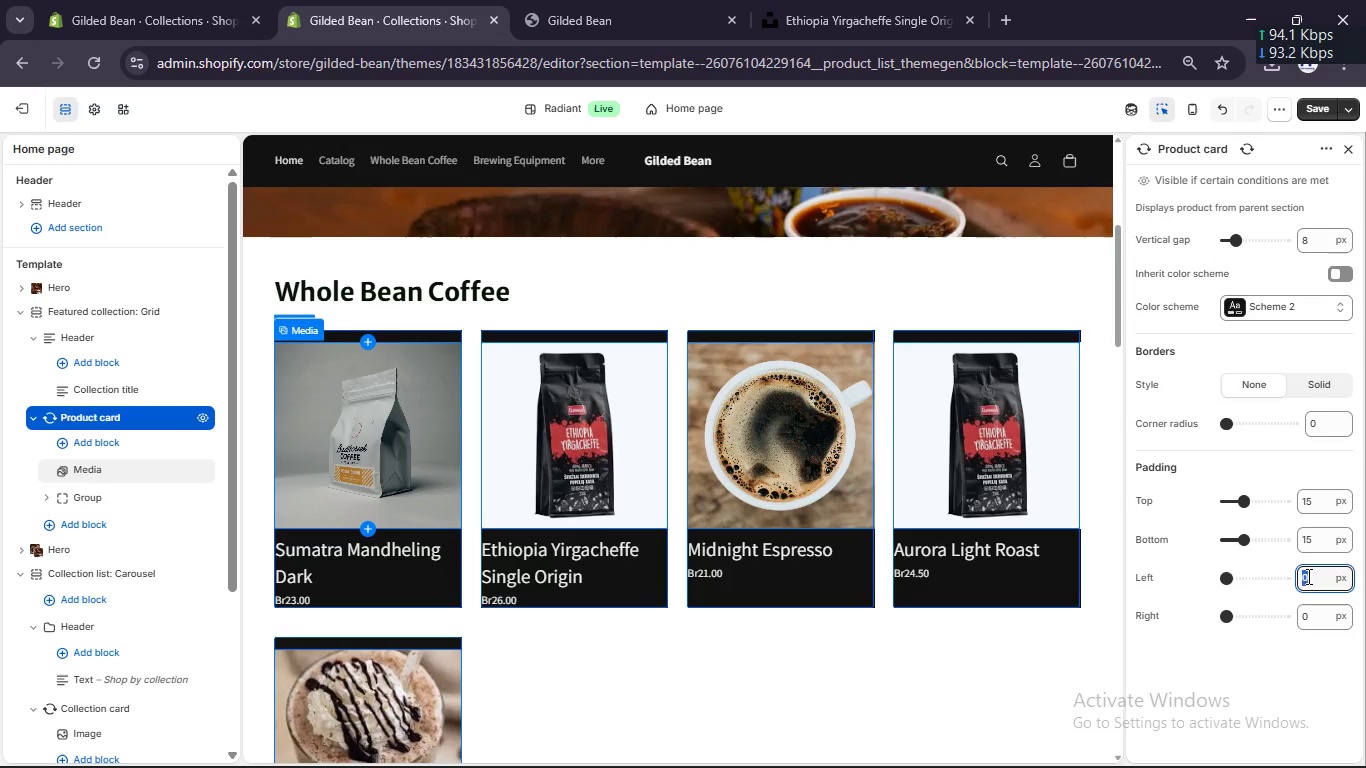 
left_click([1307, 576])
 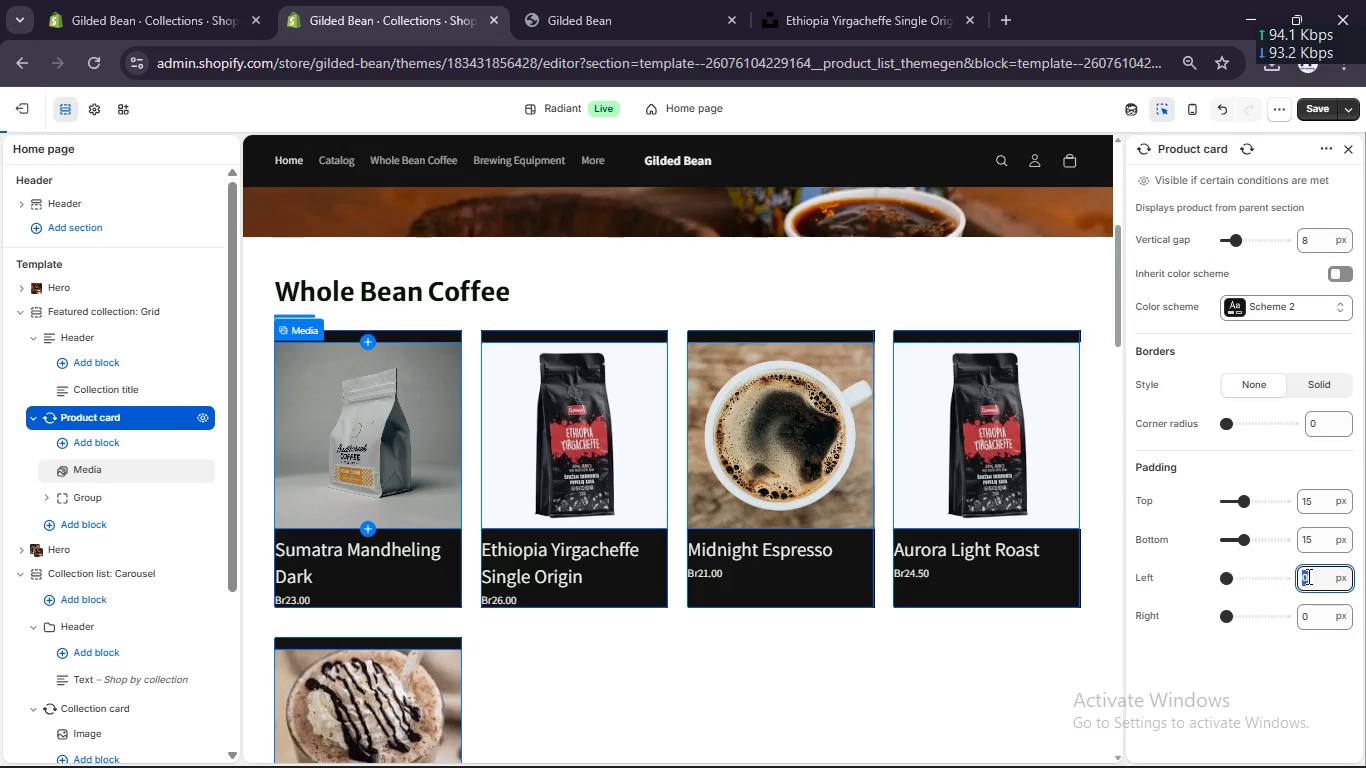 
key(Numpad1)
 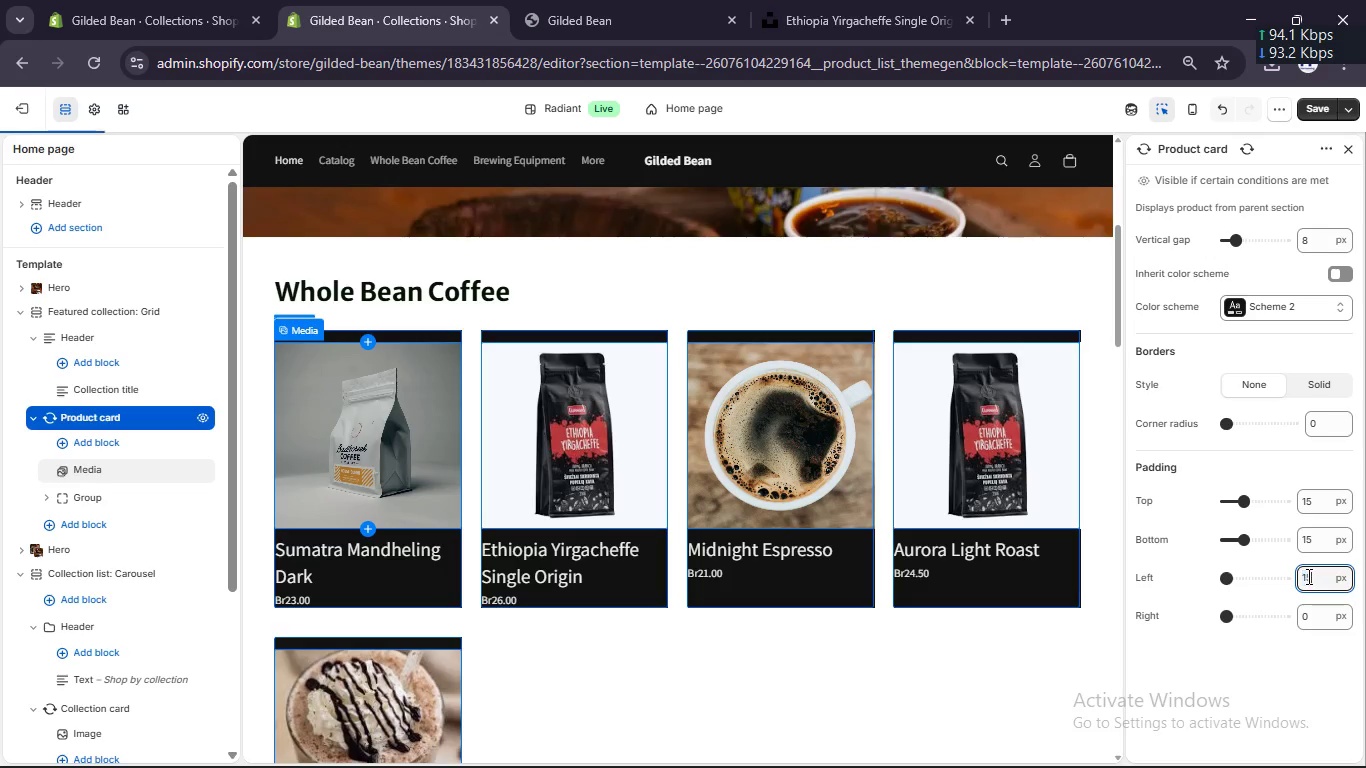 
key(Numpad5)
 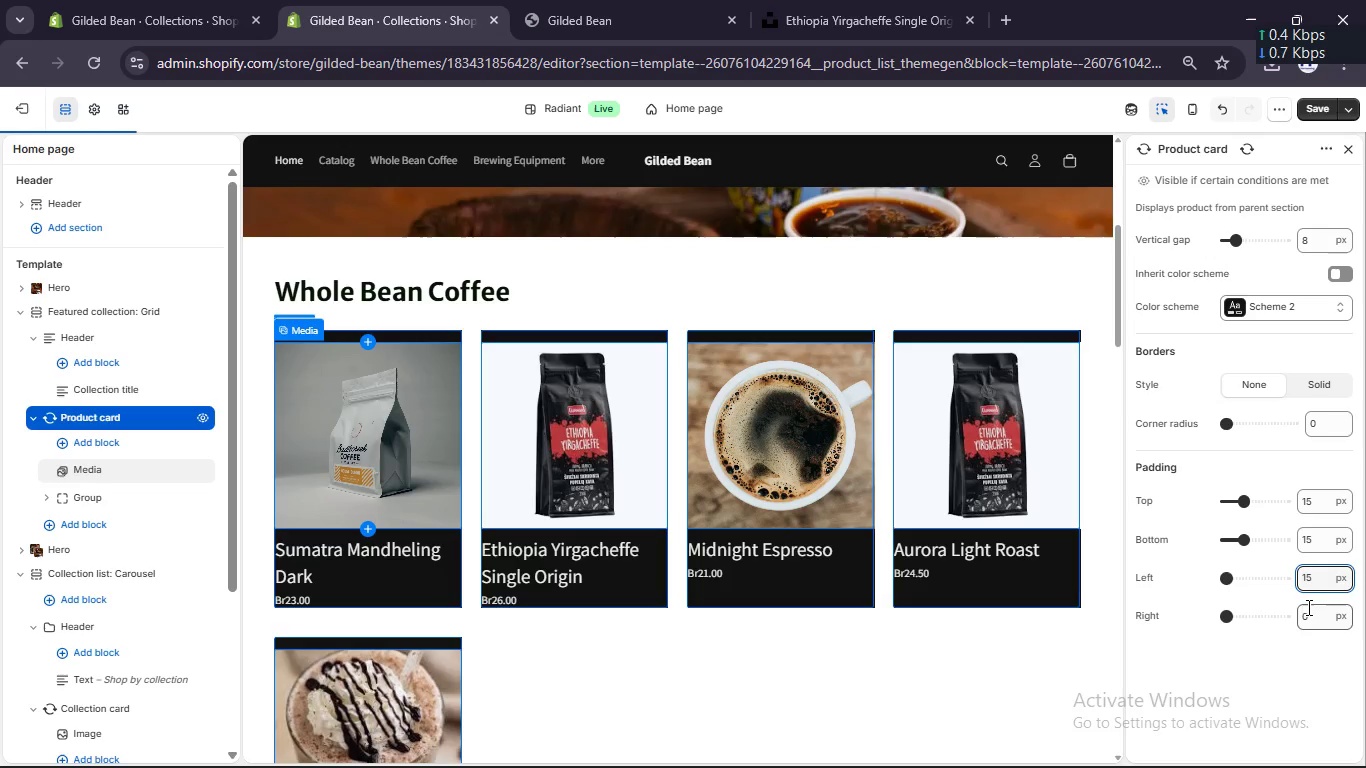 
double_click([1306, 619])
 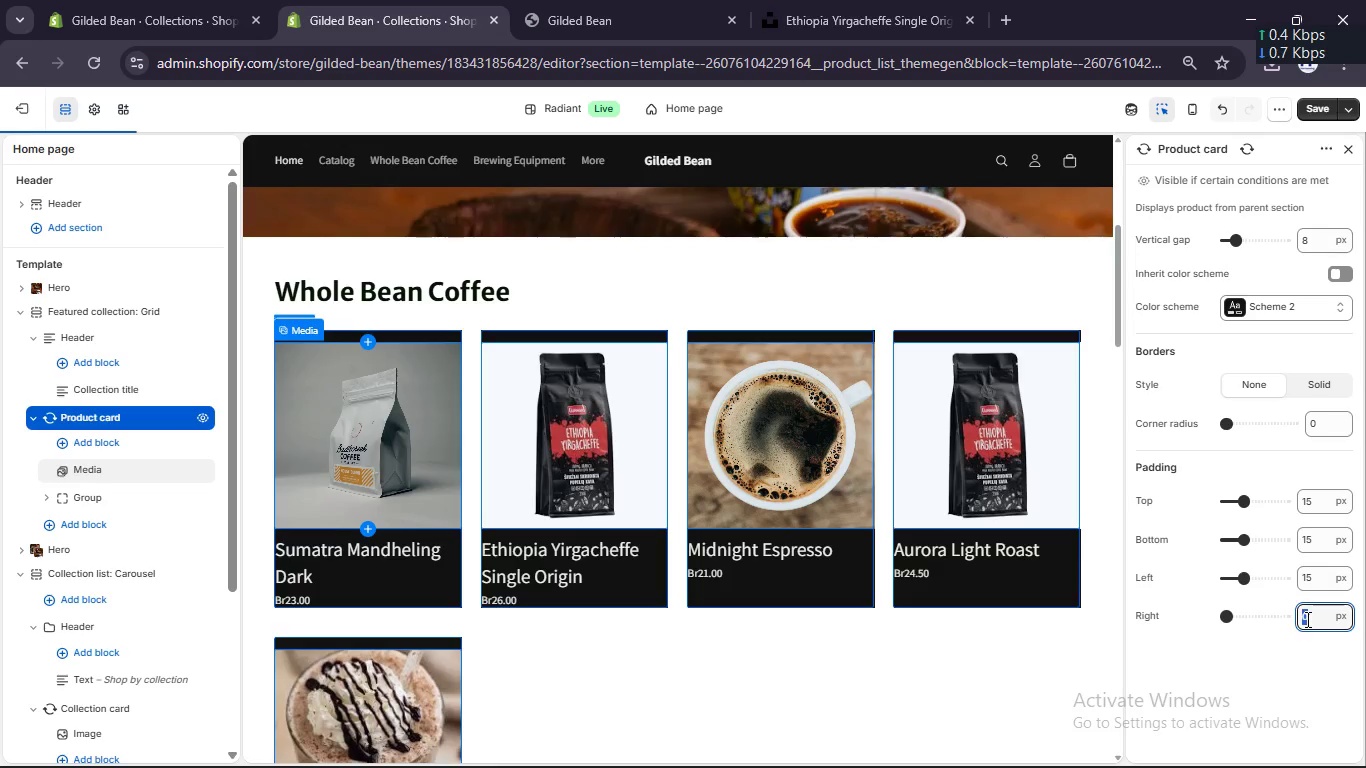 
key(Numpad1)
 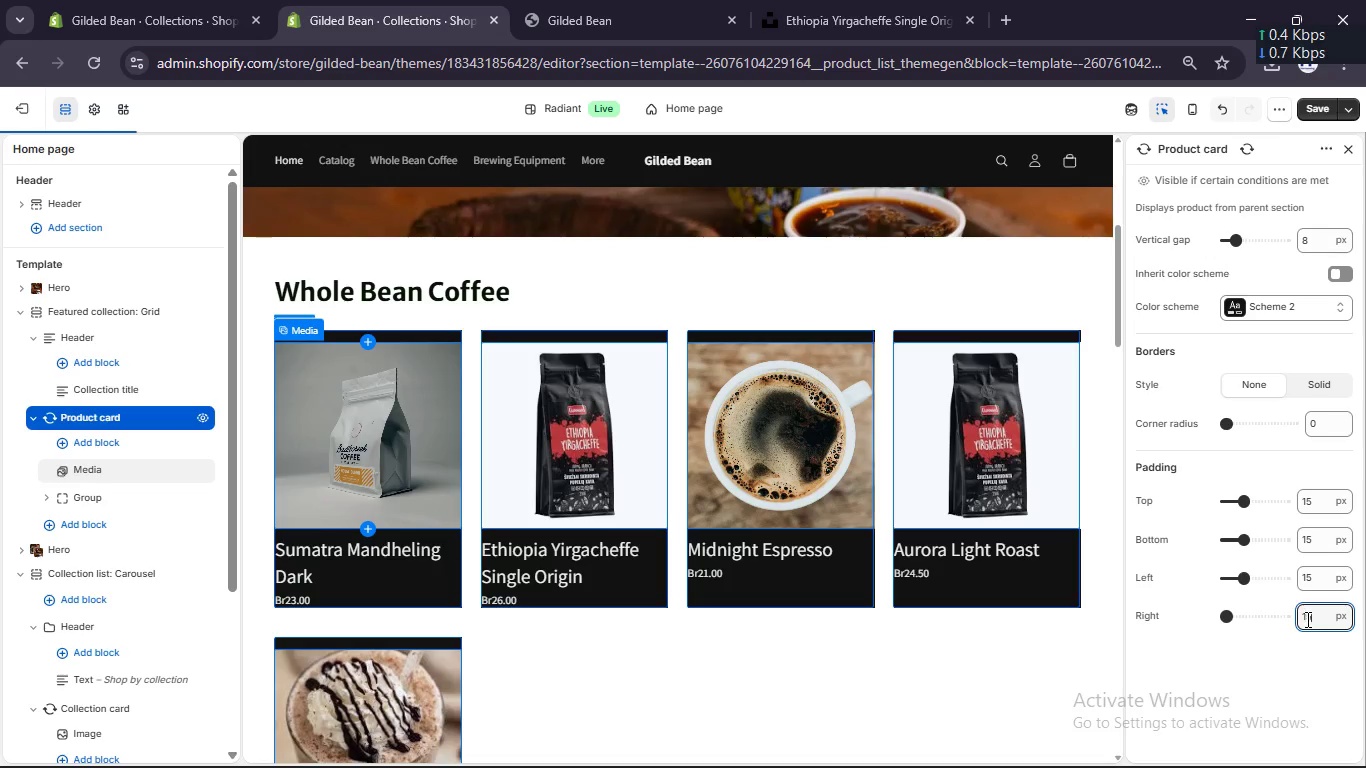 
key(Numpad5)
 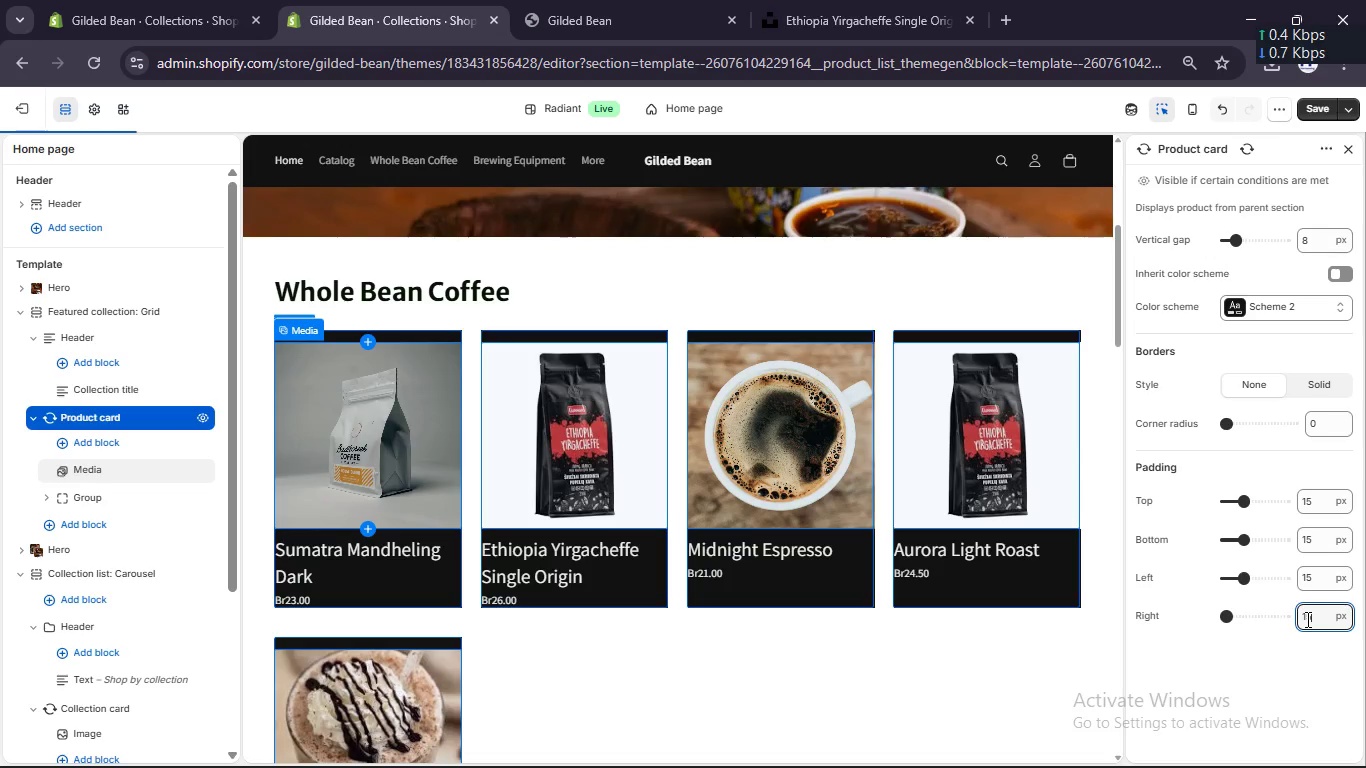 
key(Enter)
 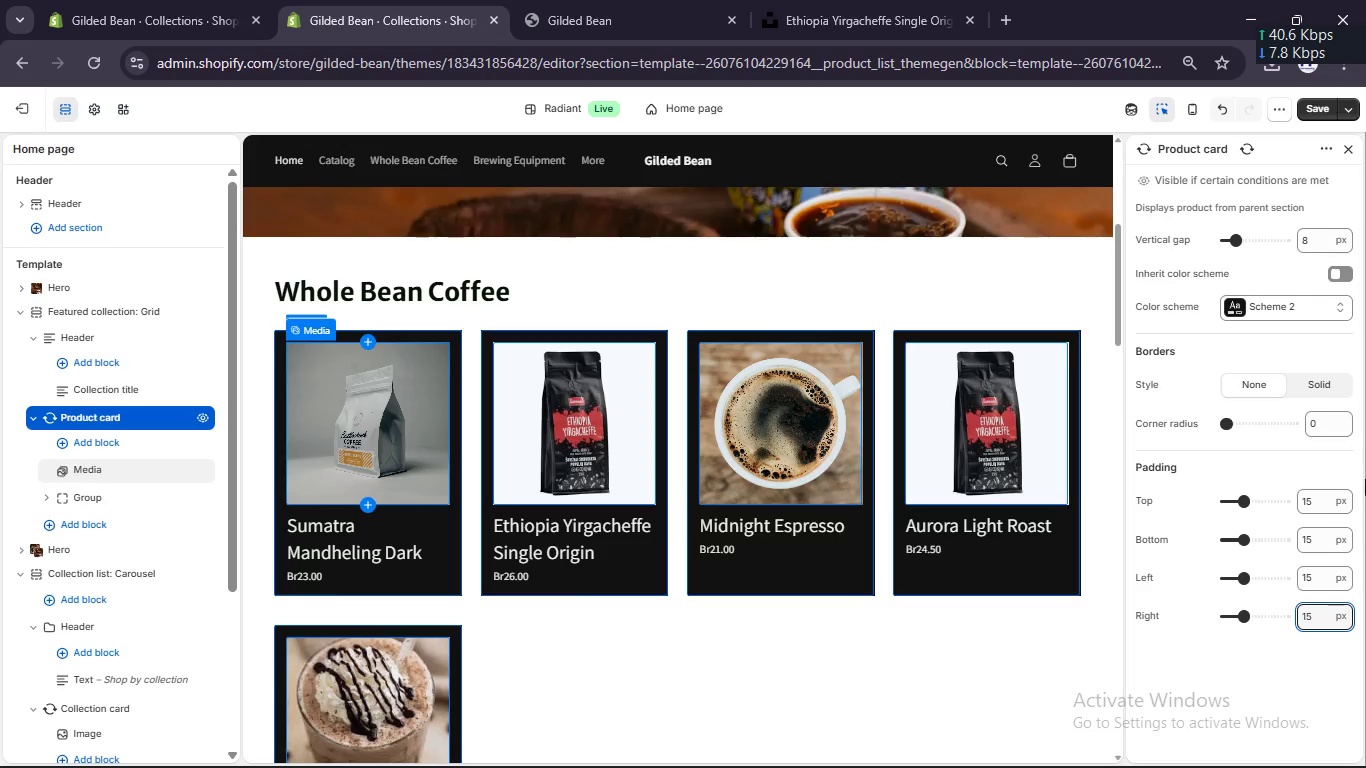 
left_click([1311, 379])
 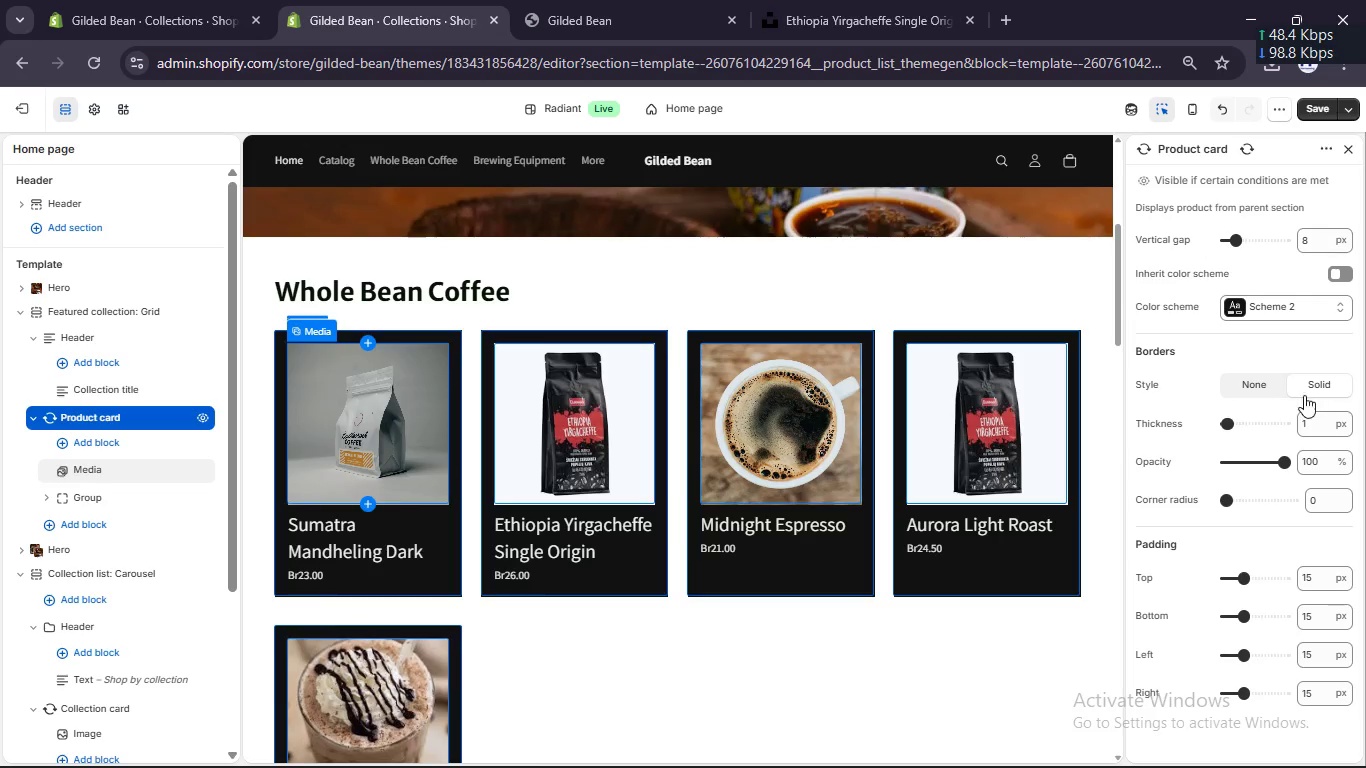 
left_click([1322, 498])
 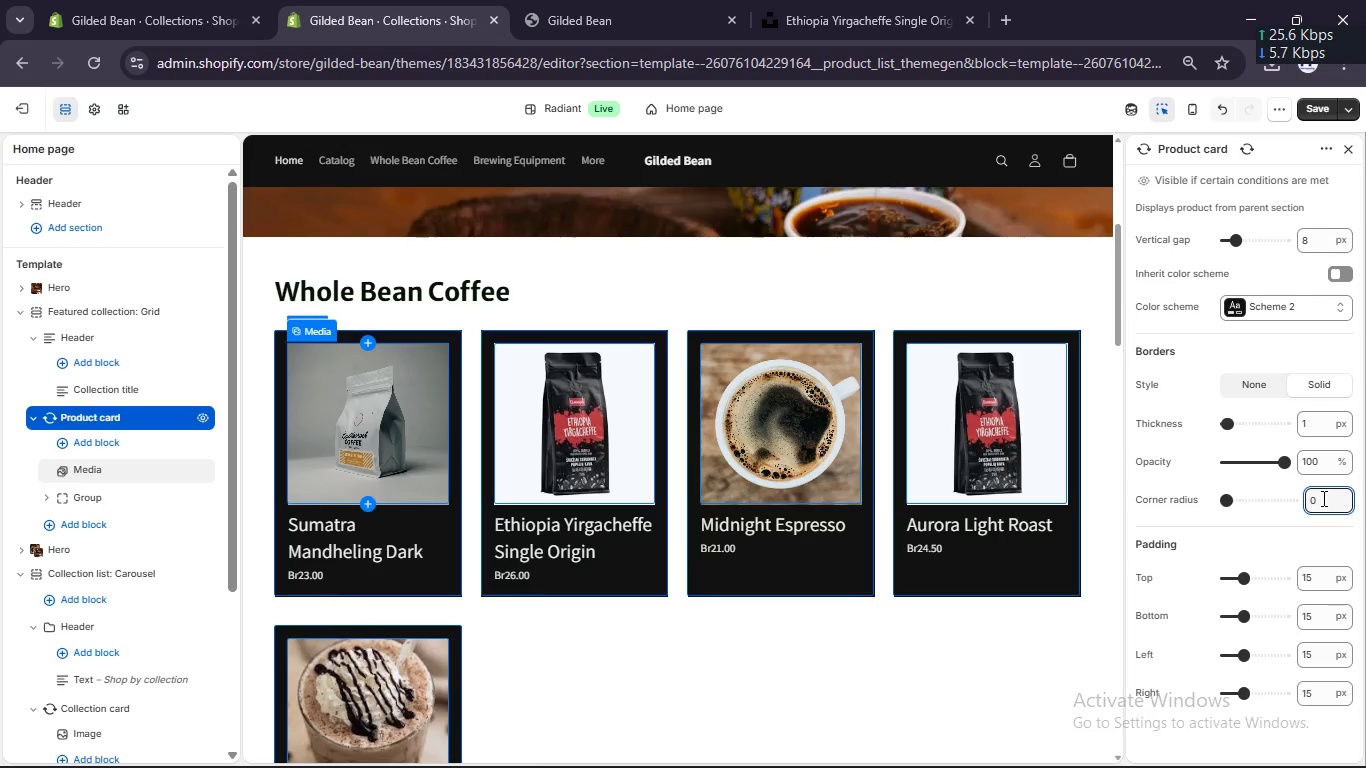 
key(Numpad2)
 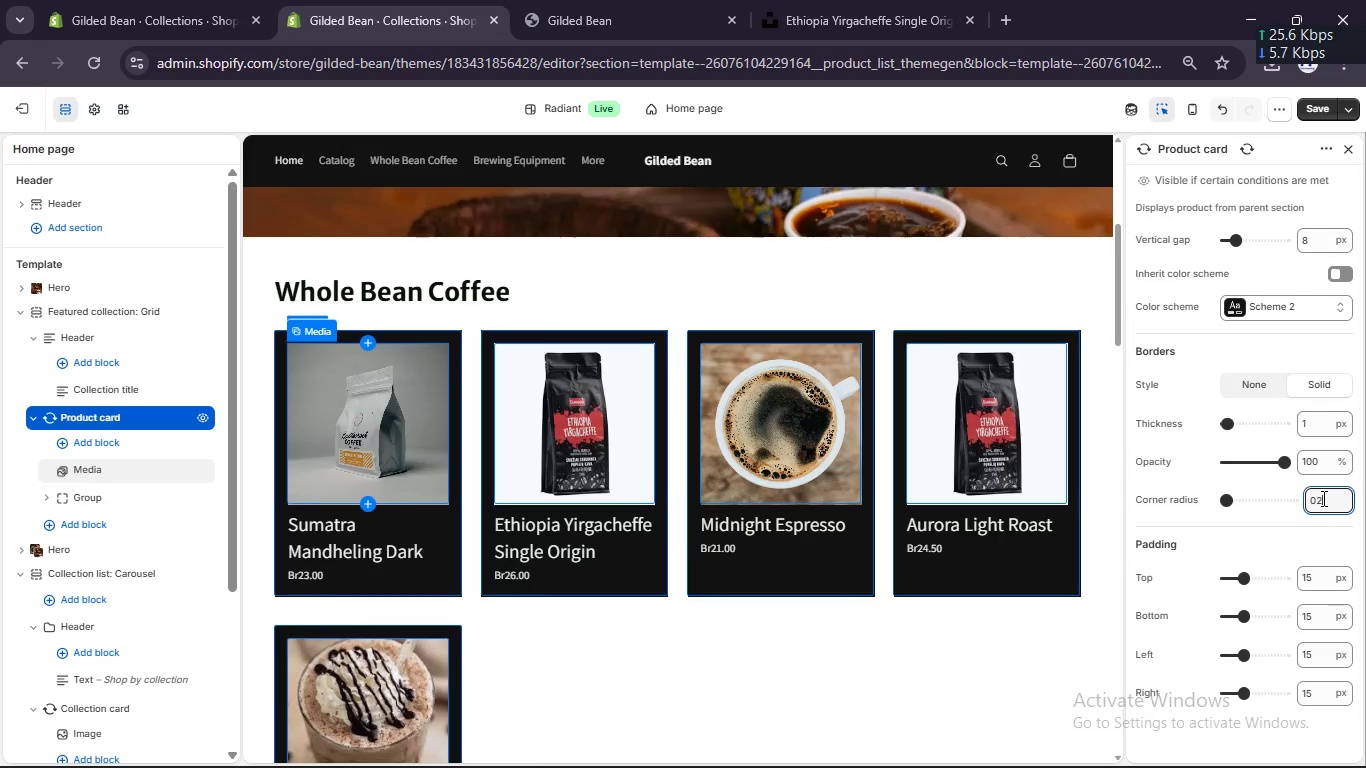 
key(Numpad0)
 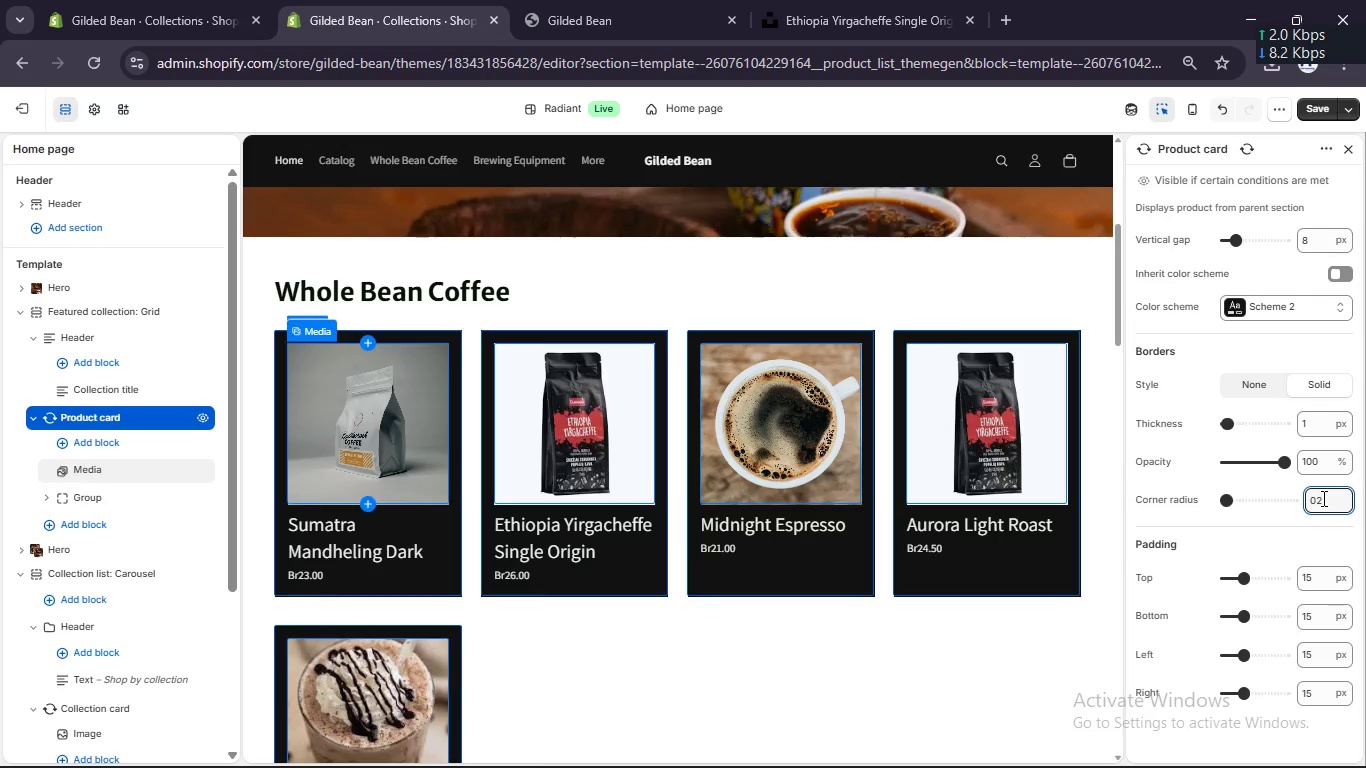 
double_click([1322, 498])
 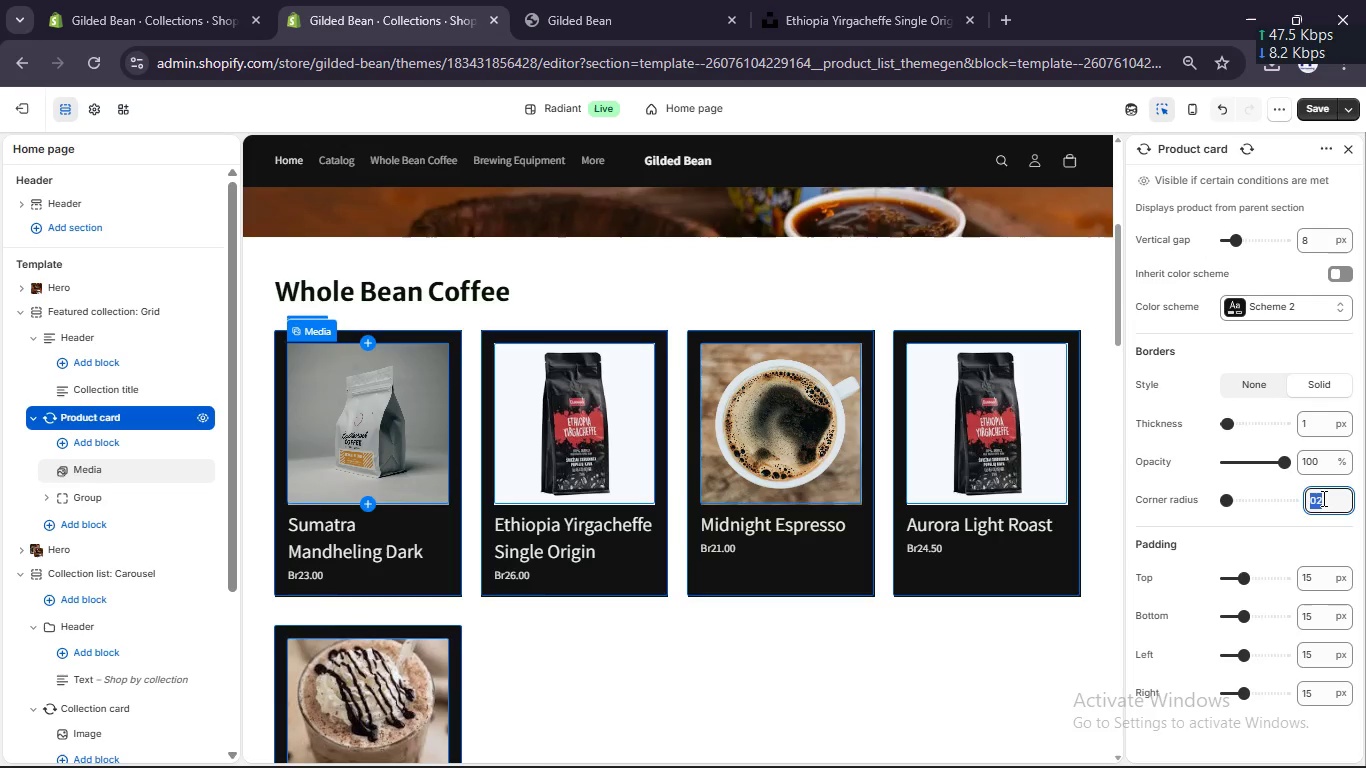 
key(Numpad2)
 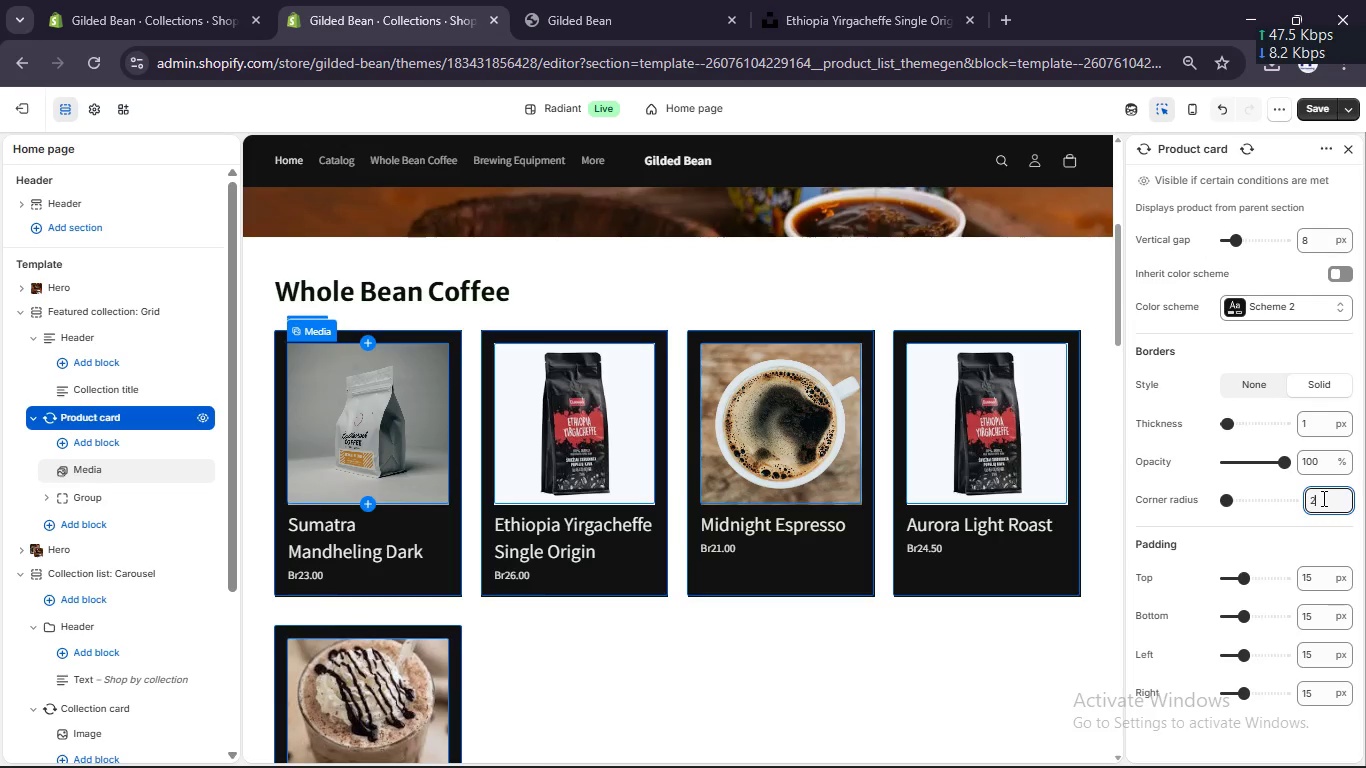 
key(Numpad0)
 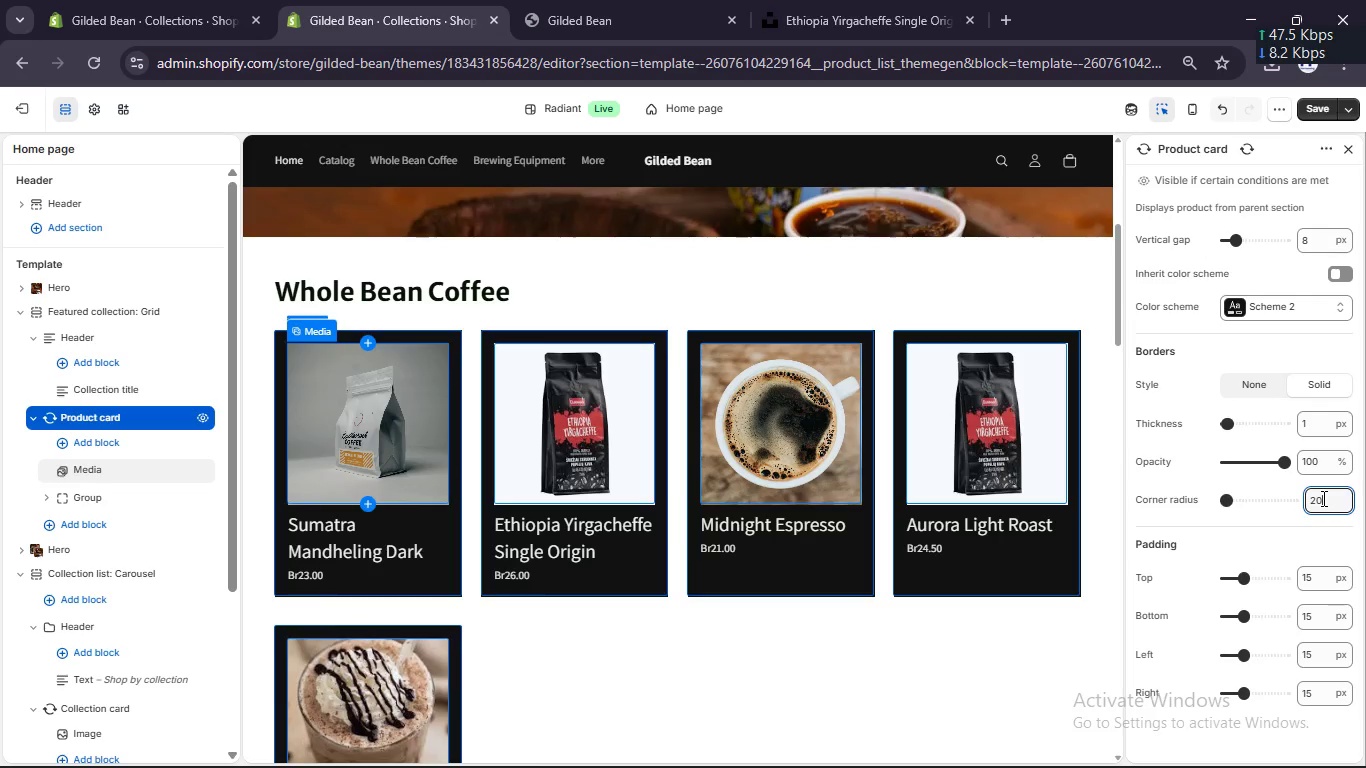 
key(Enter)
 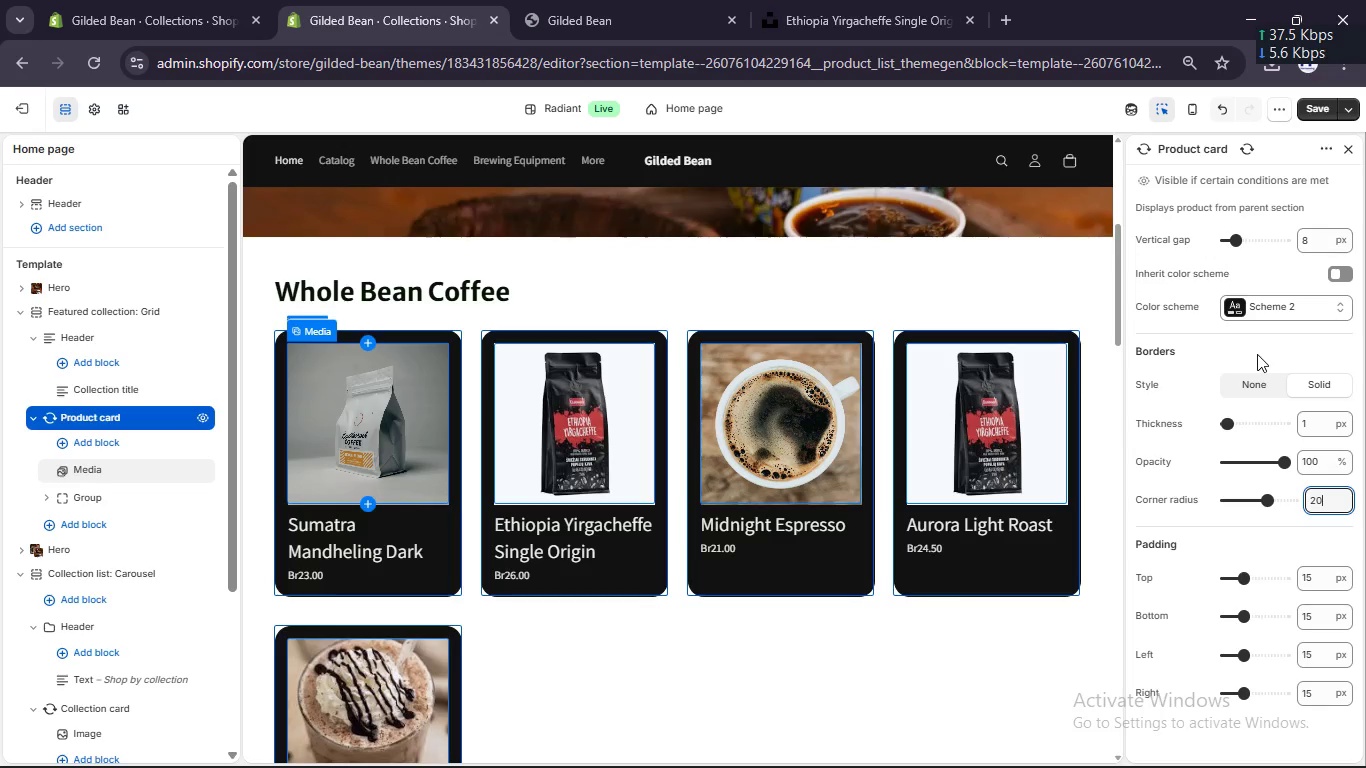 
wait(6.81)
 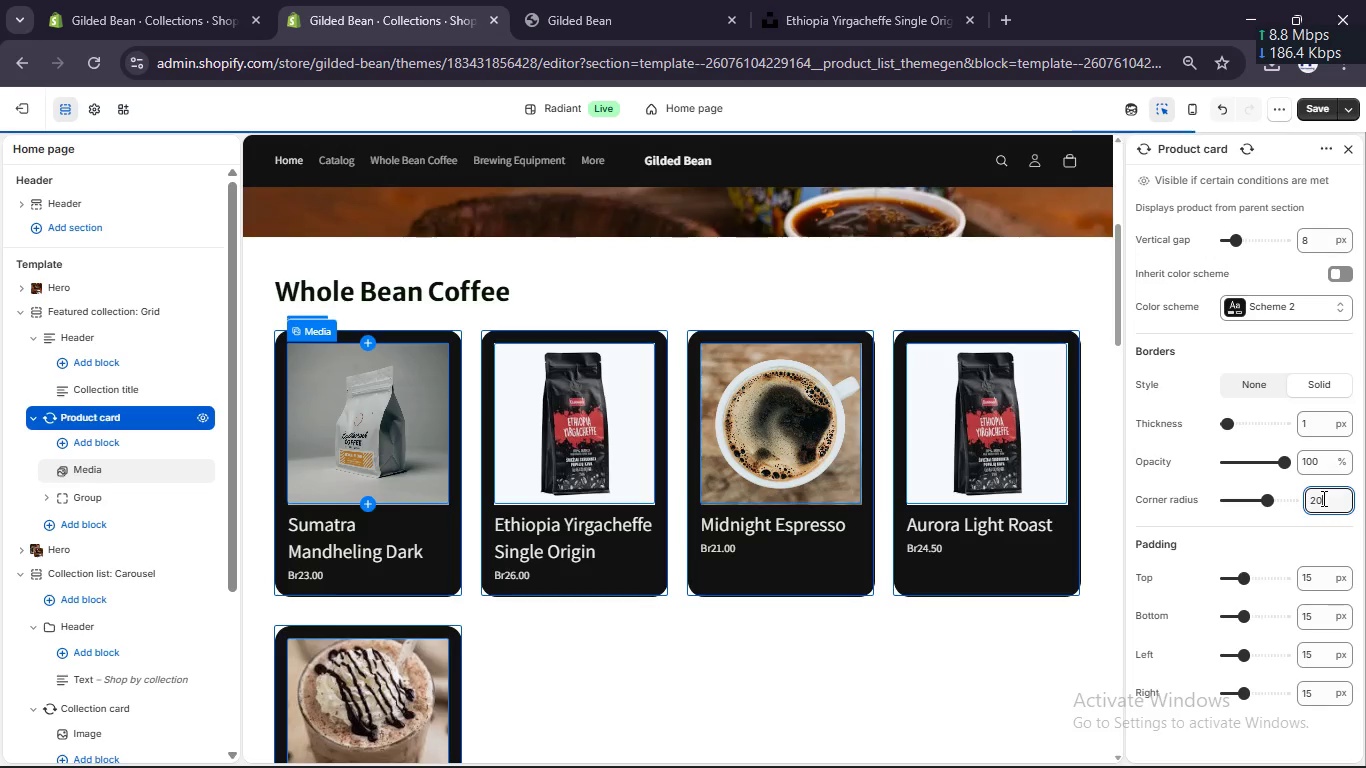 
scroll: coordinate [1257, 354], scroll_direction: up, amount: 2.0
 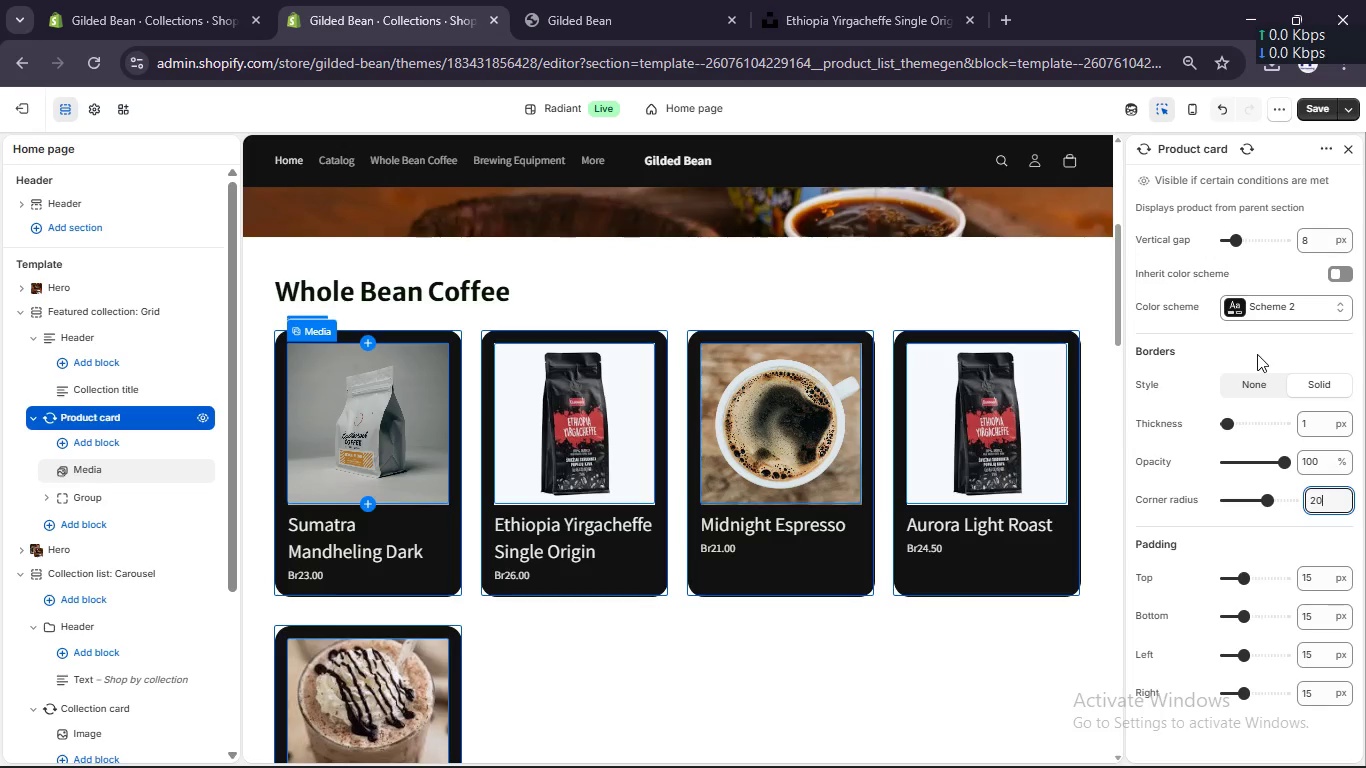 
scroll: coordinate [1258, 355], scroll_direction: down, amount: 2.0
 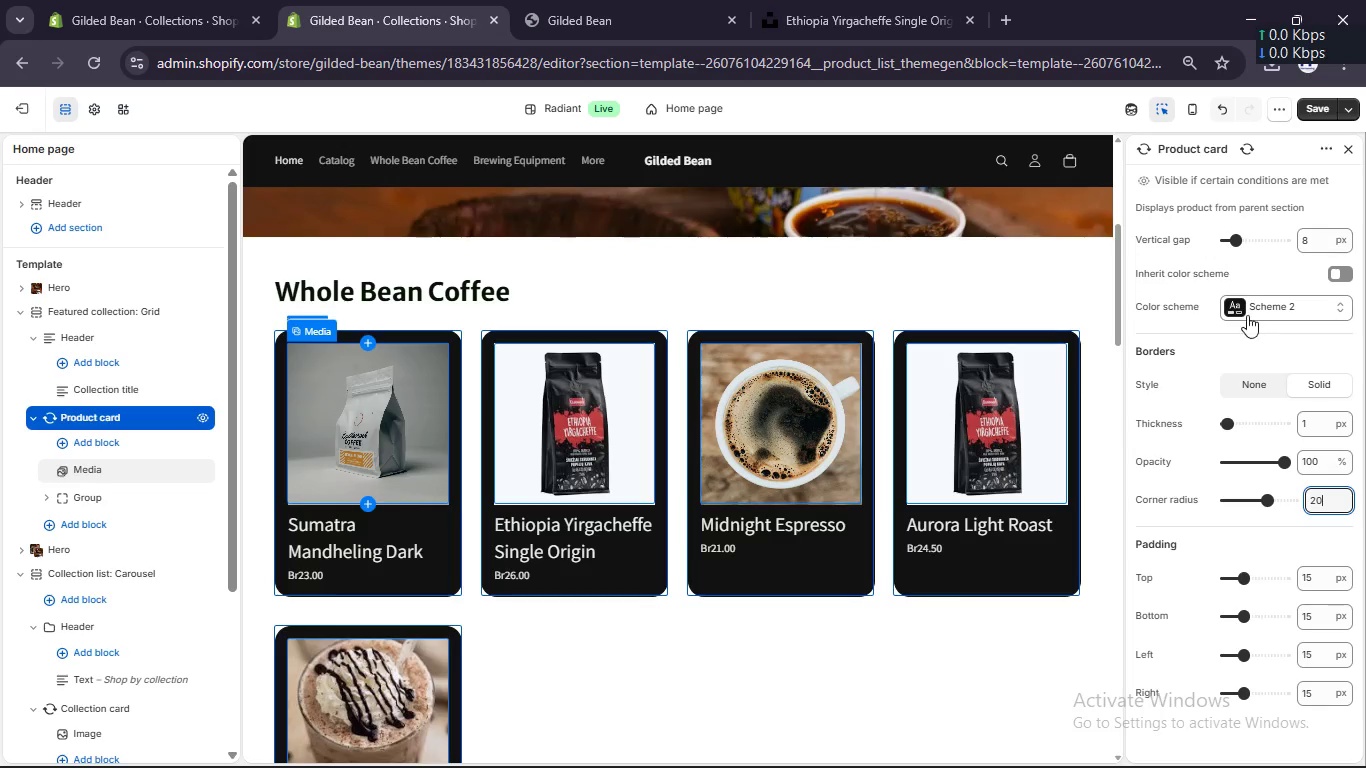 
left_click([1242, 311])
 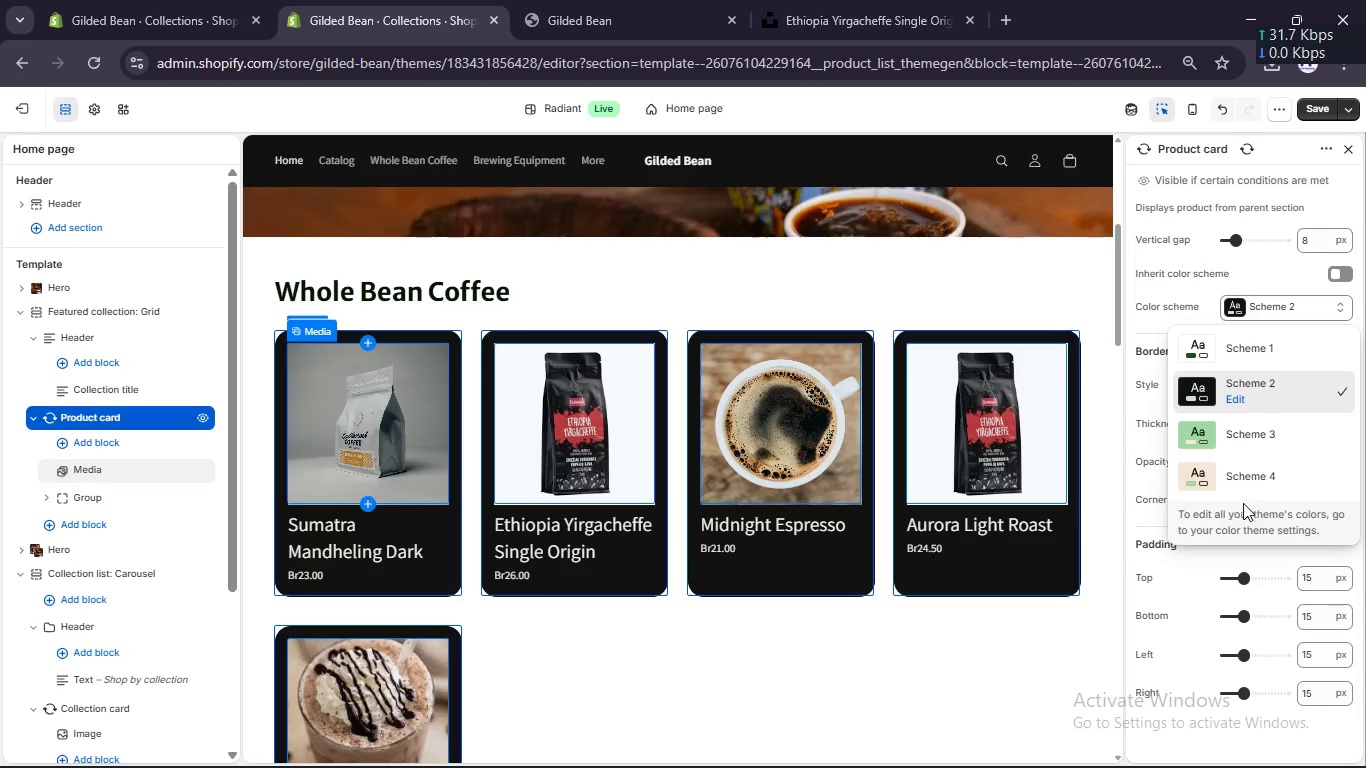 
left_click([1217, 474])
 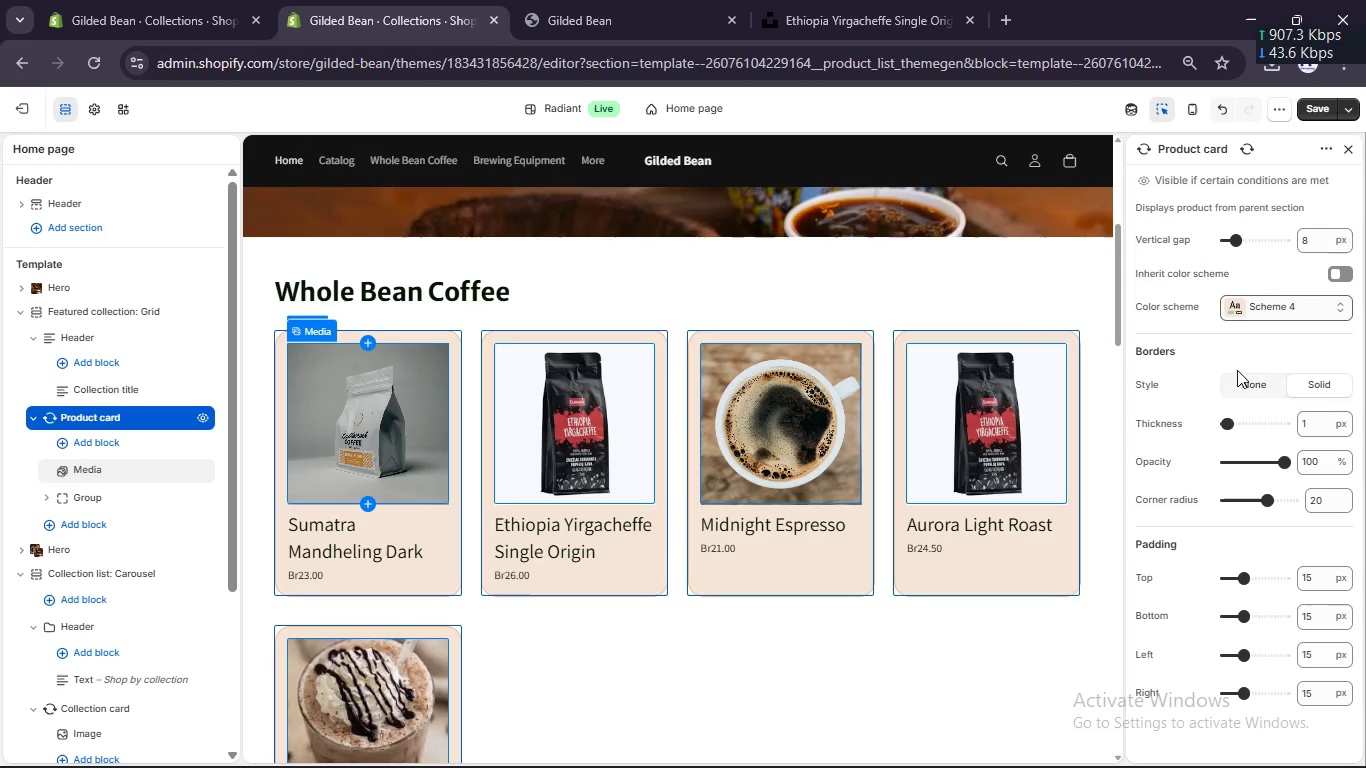 
left_click([1231, 306])
 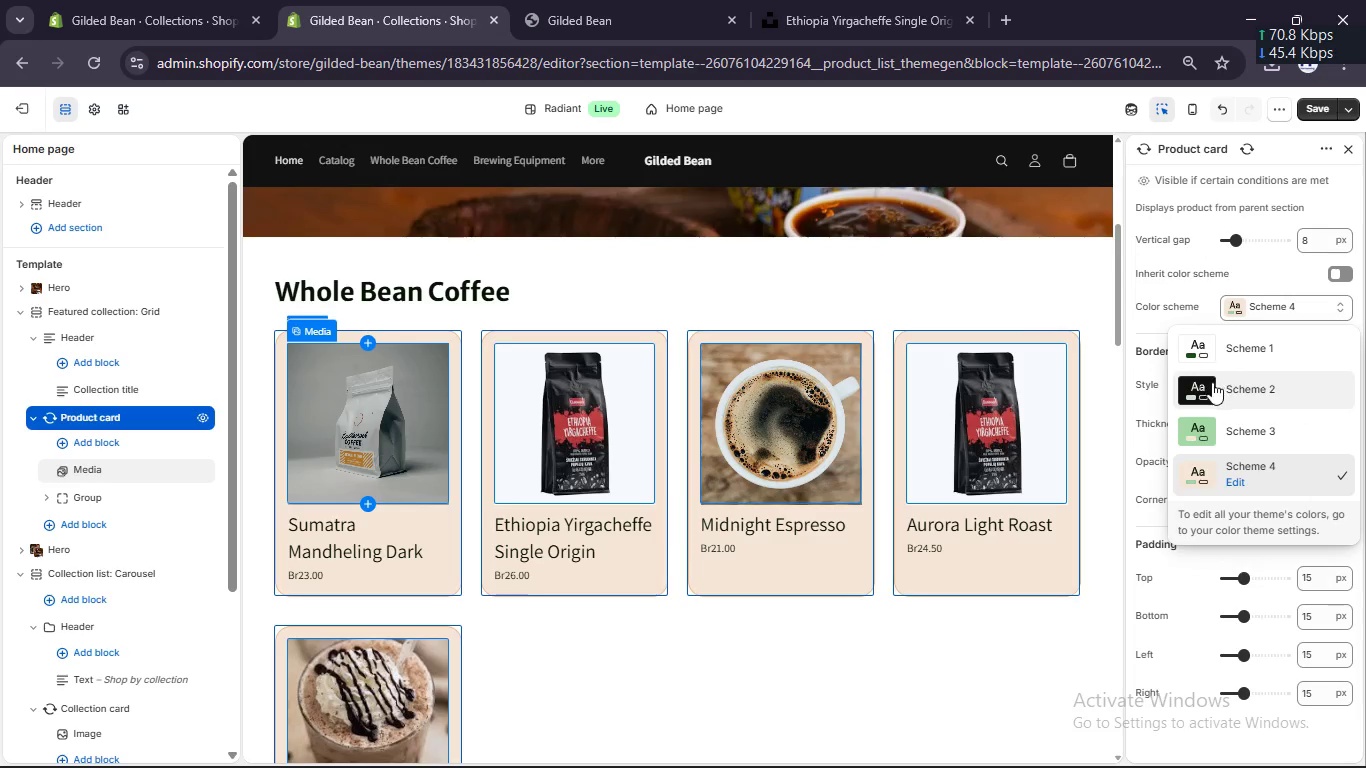 
left_click([1209, 383])
 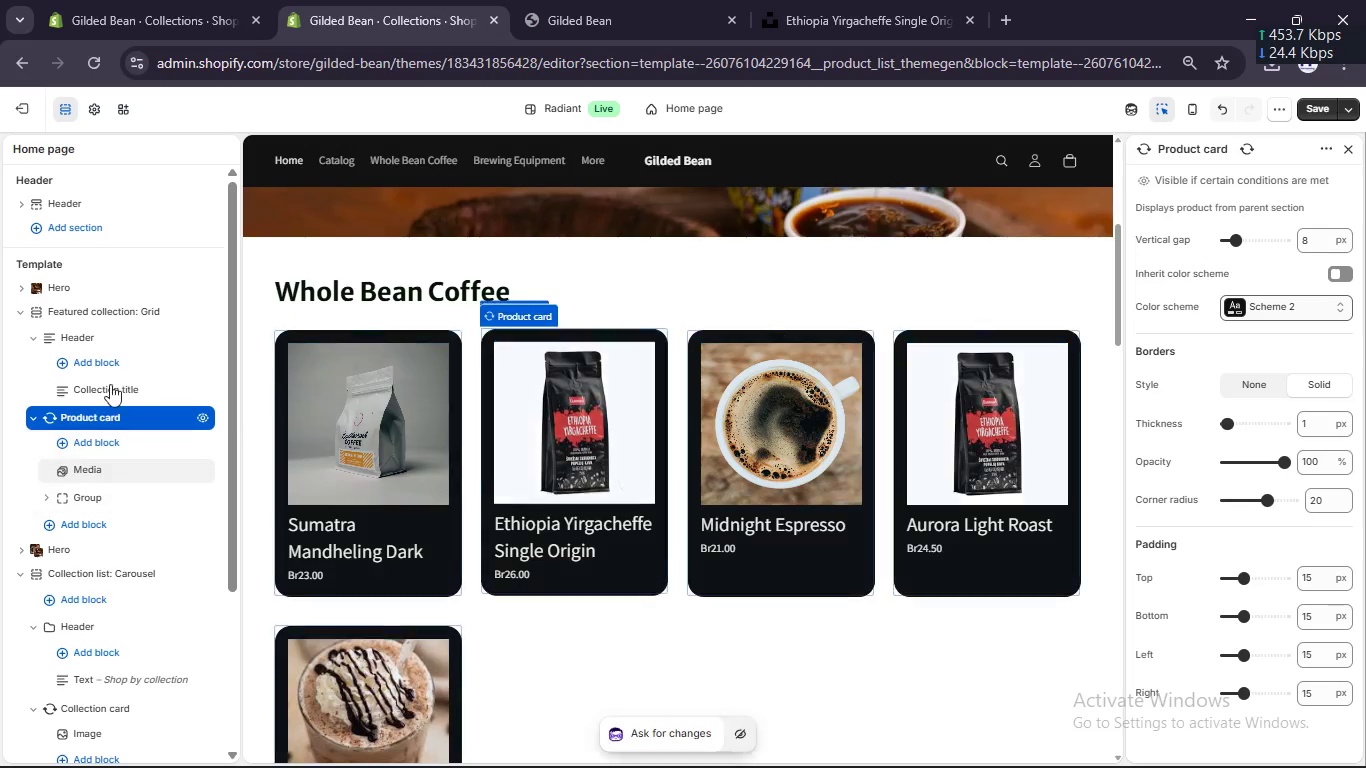 
left_click([81, 313])
 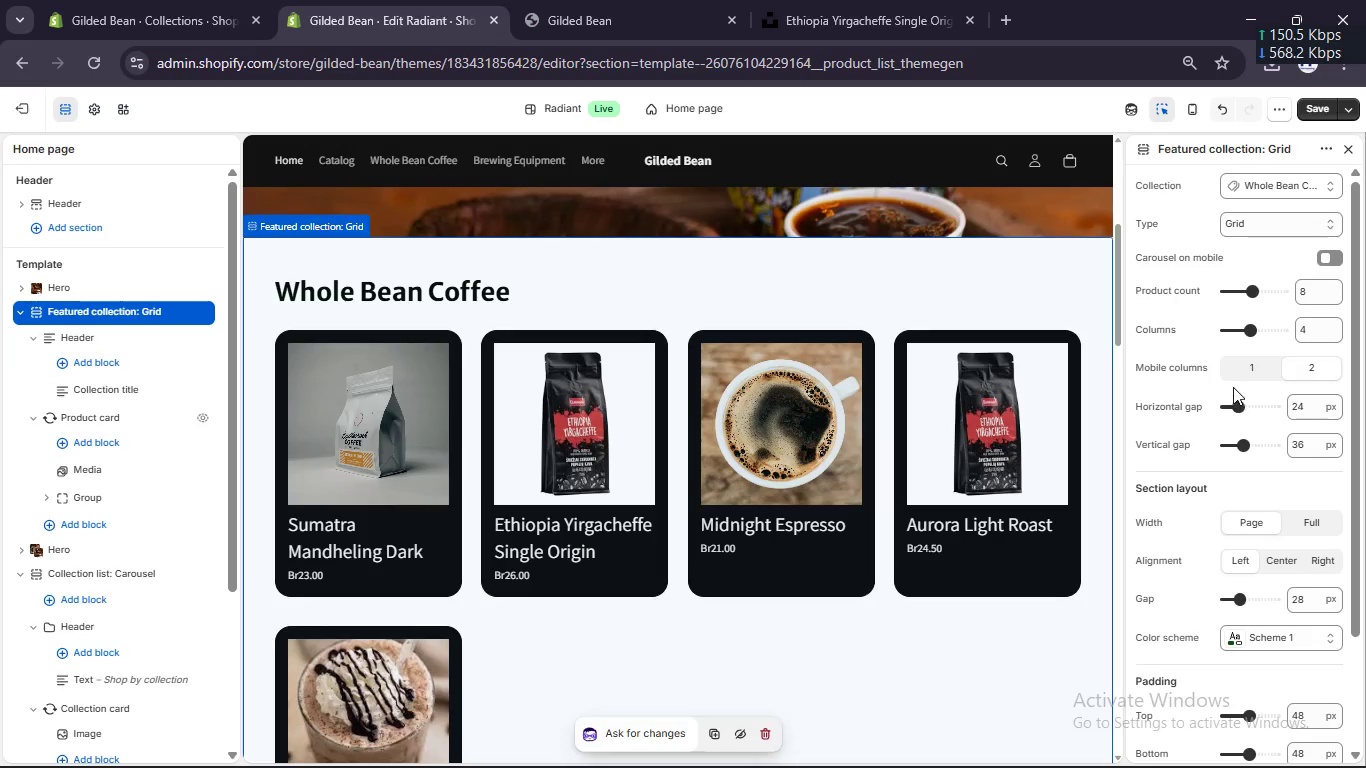 
scroll: coordinate [1225, 535], scroll_direction: down, amount: 5.0
 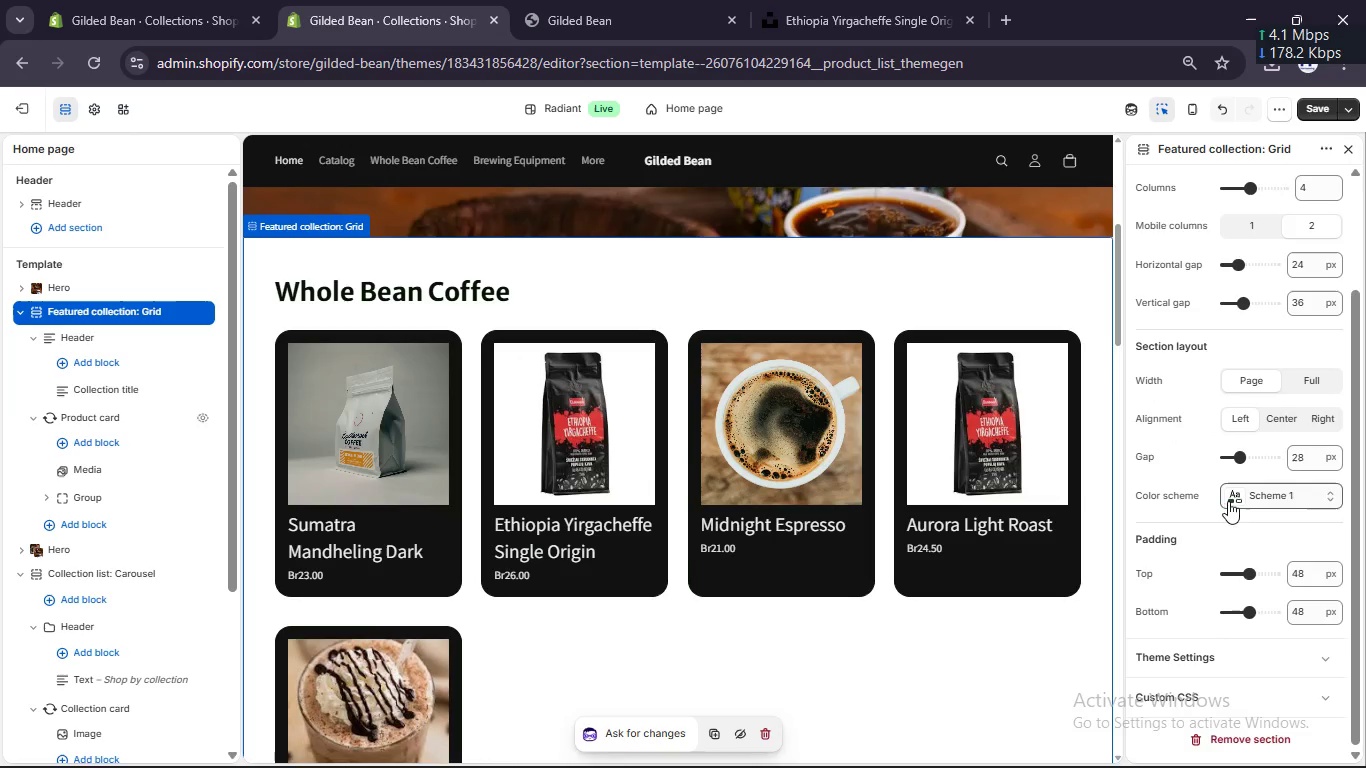 
left_click([1229, 498])
 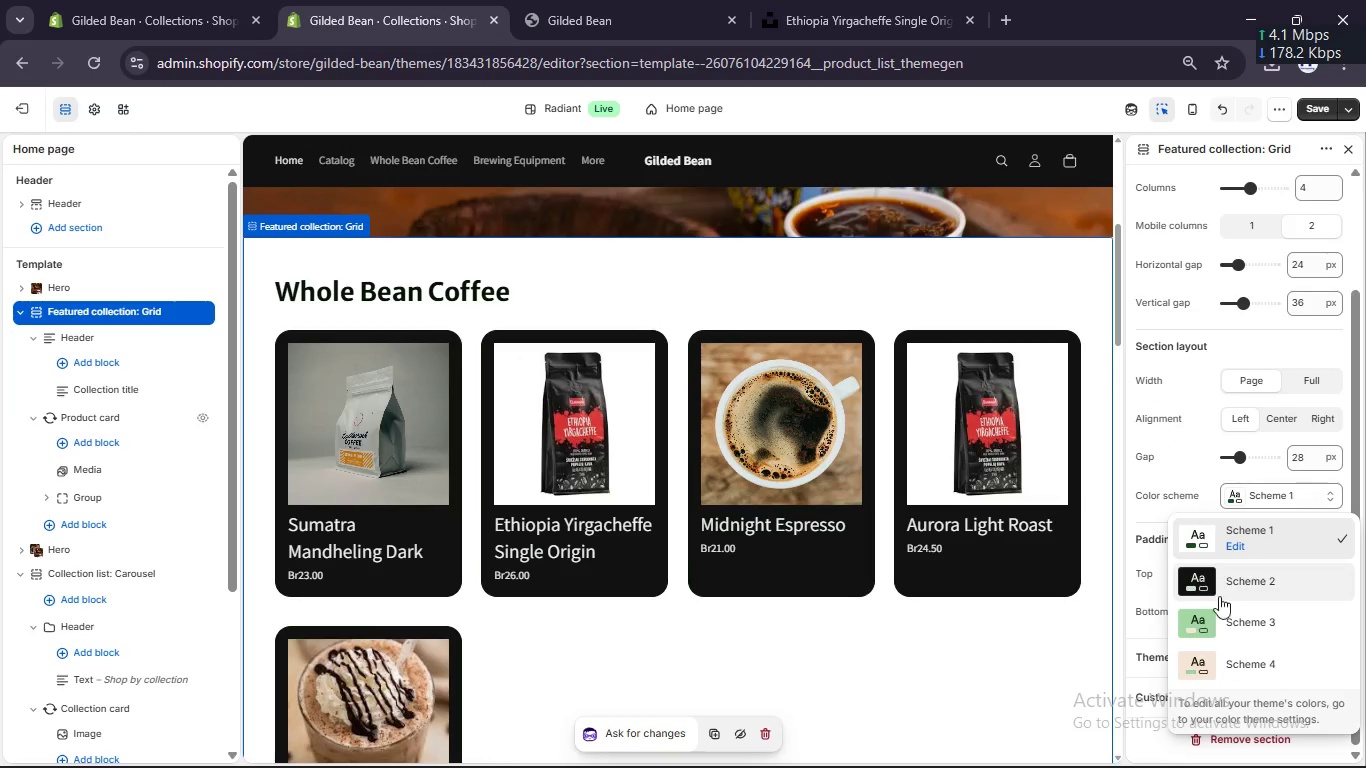 
left_click([1221, 622])
 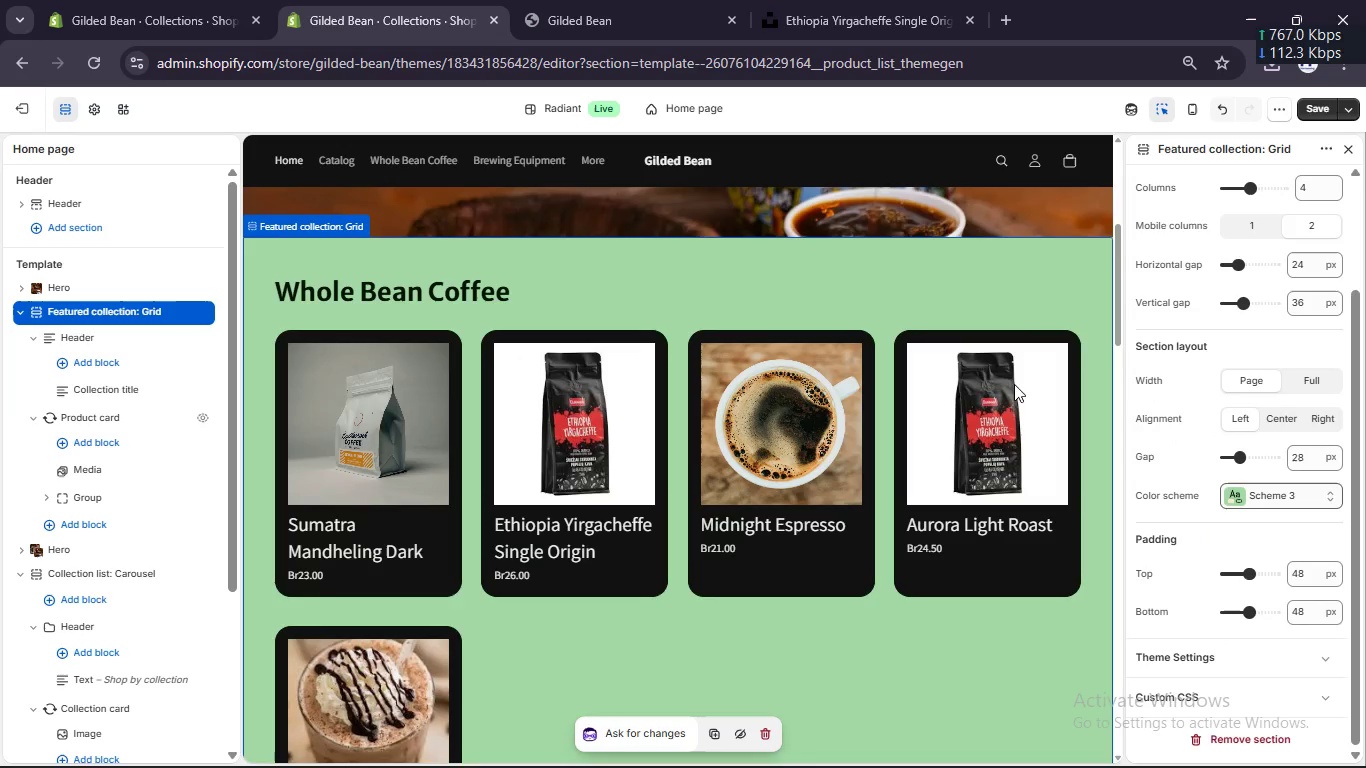 
scroll: coordinate [966, 339], scroll_direction: down, amount: 1.0
 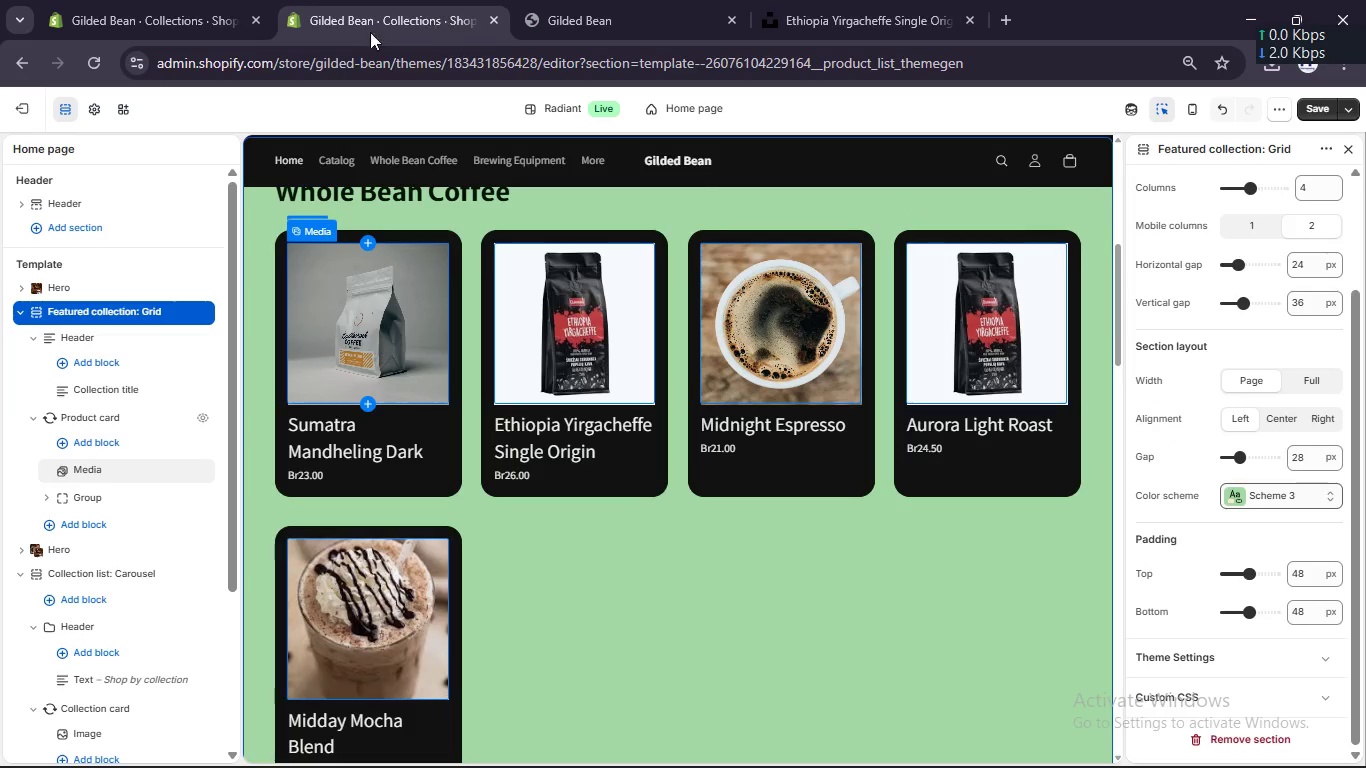 
left_click([1311, 110])
 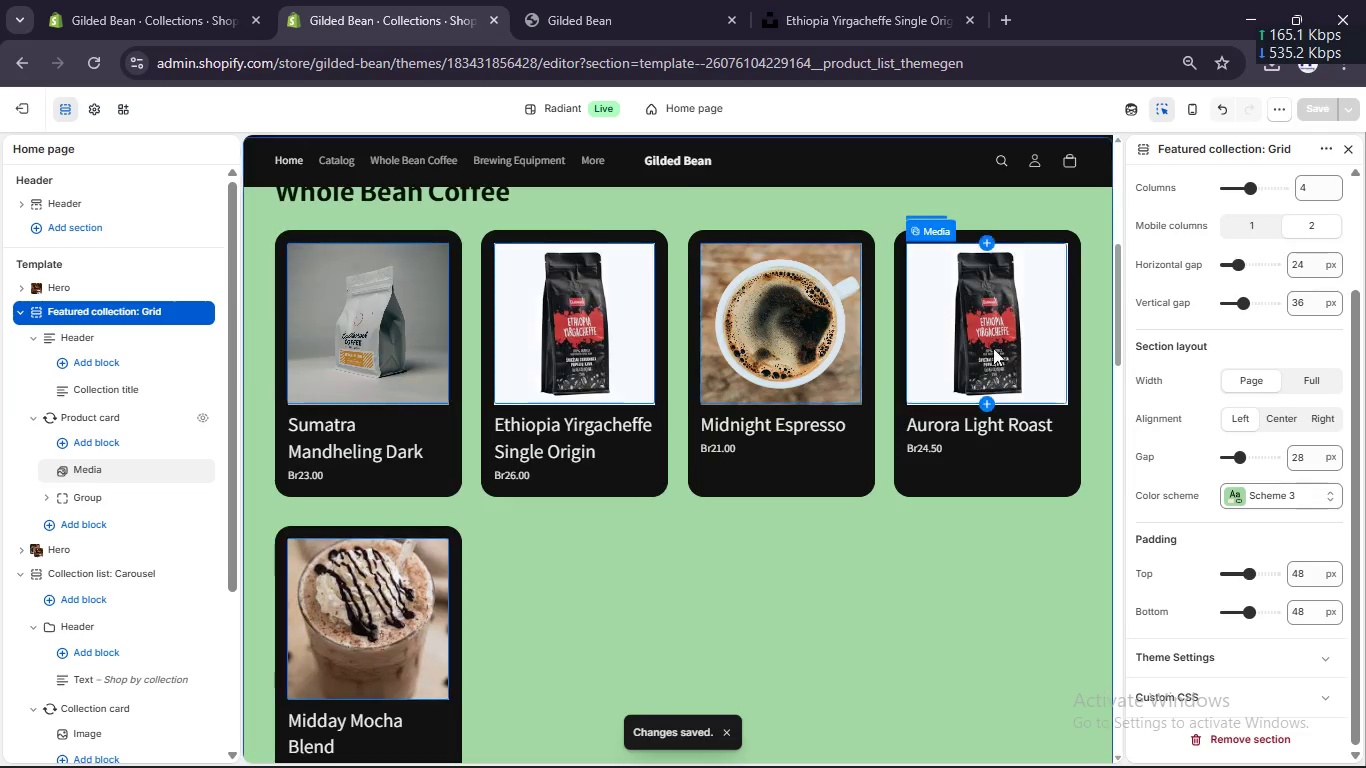 
left_click([99, 435])
 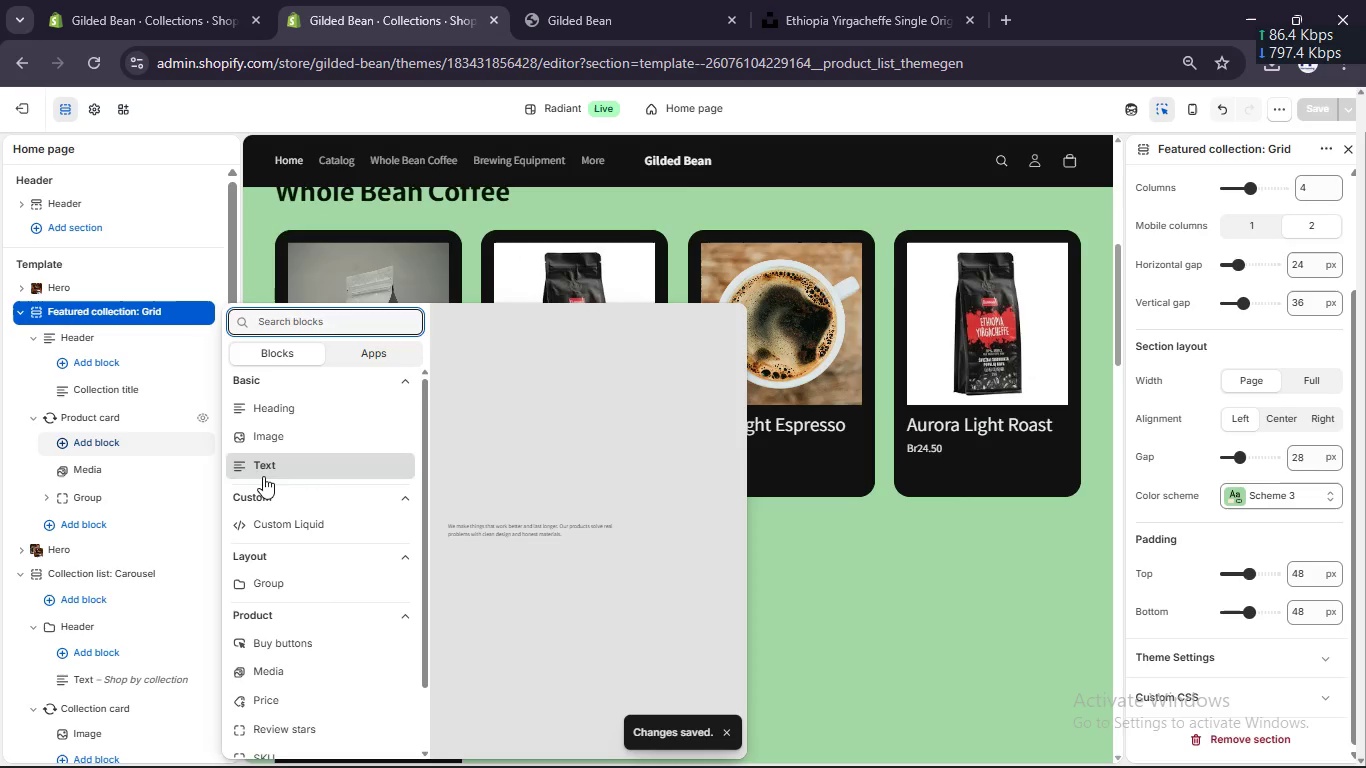 
scroll: coordinate [283, 475], scroll_direction: down, amount: 4.0
 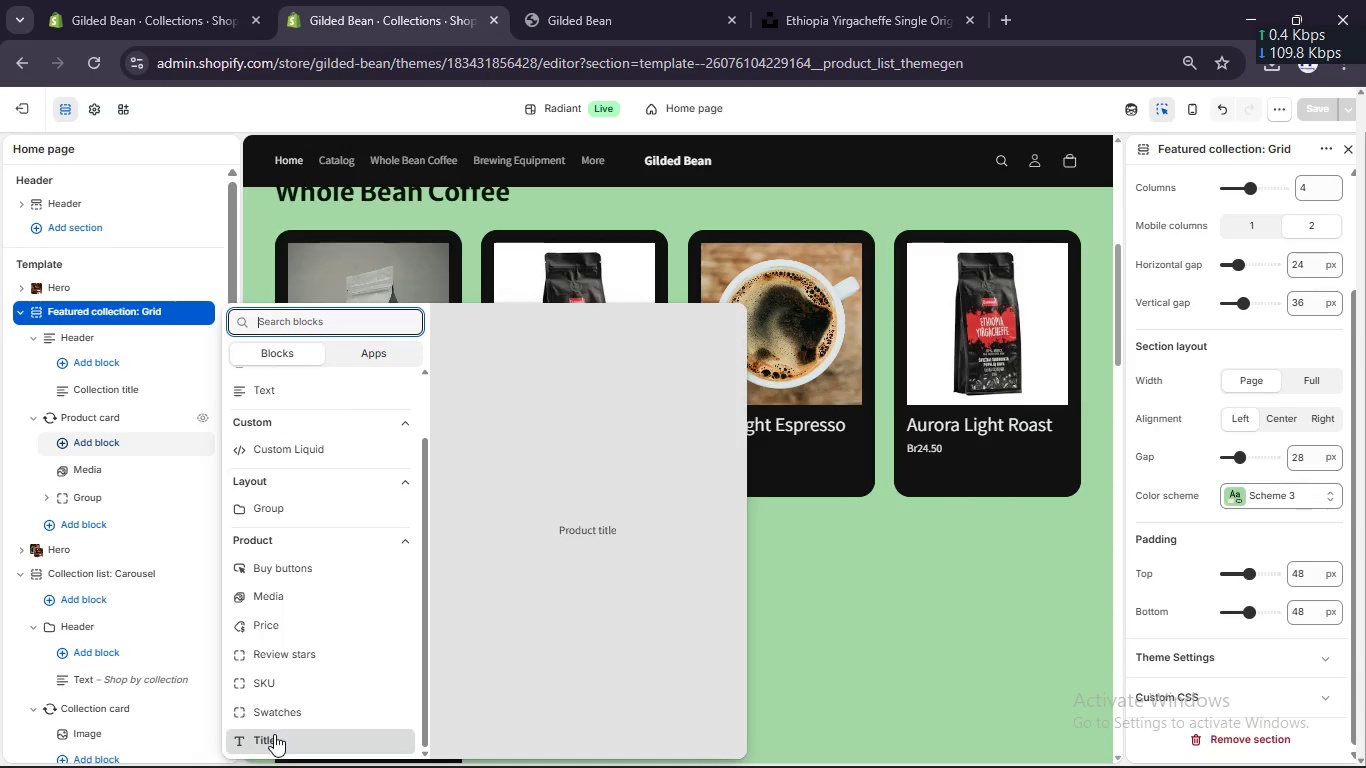 
wait(11.99)
 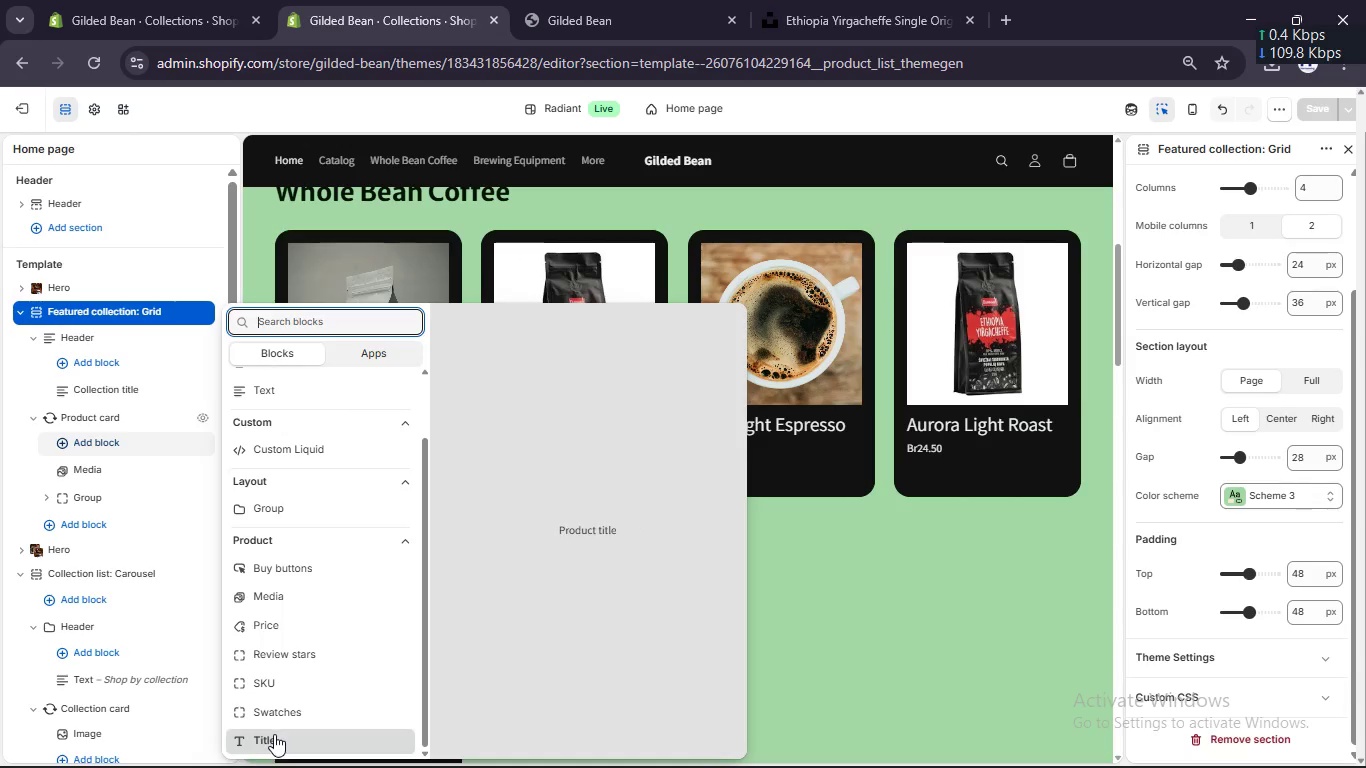 
scroll: coordinate [588, 424], scroll_direction: up, amount: 9.0
 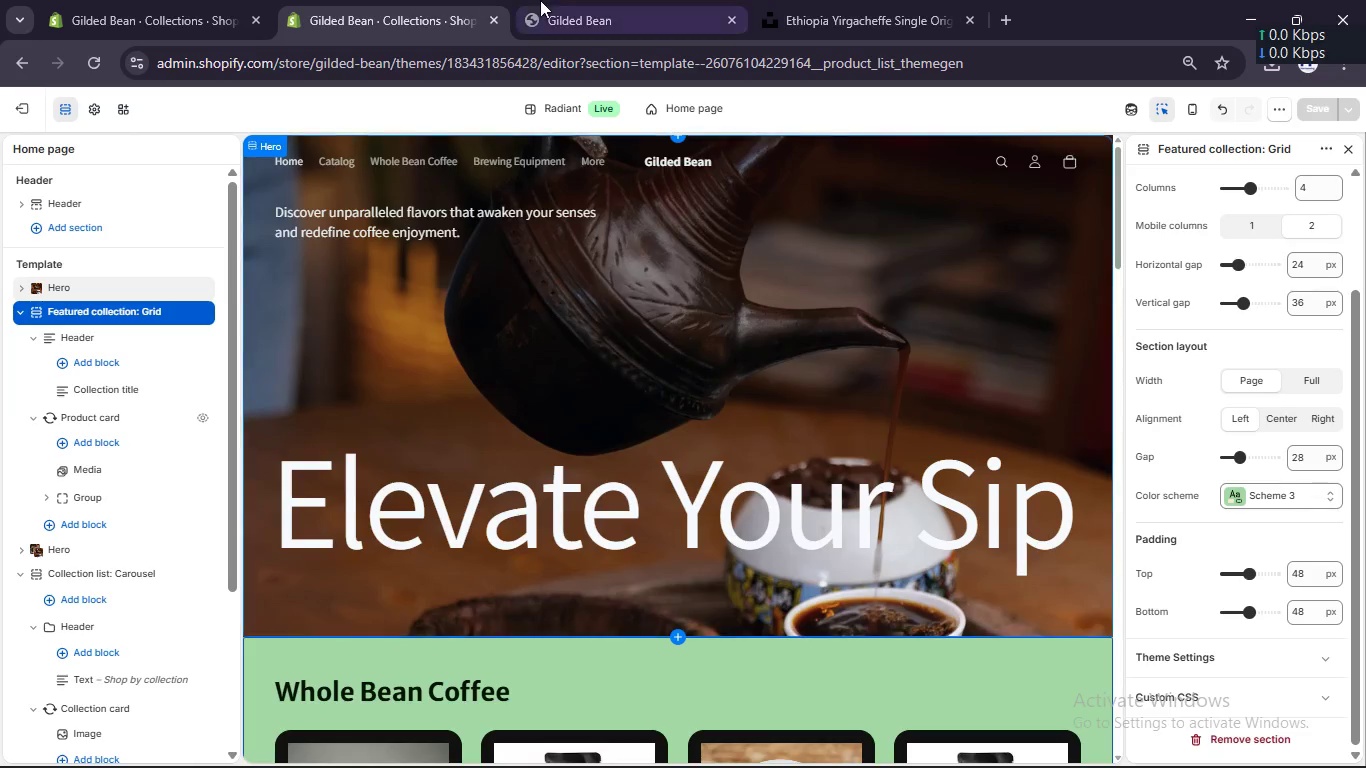 
left_click([551, 3])
 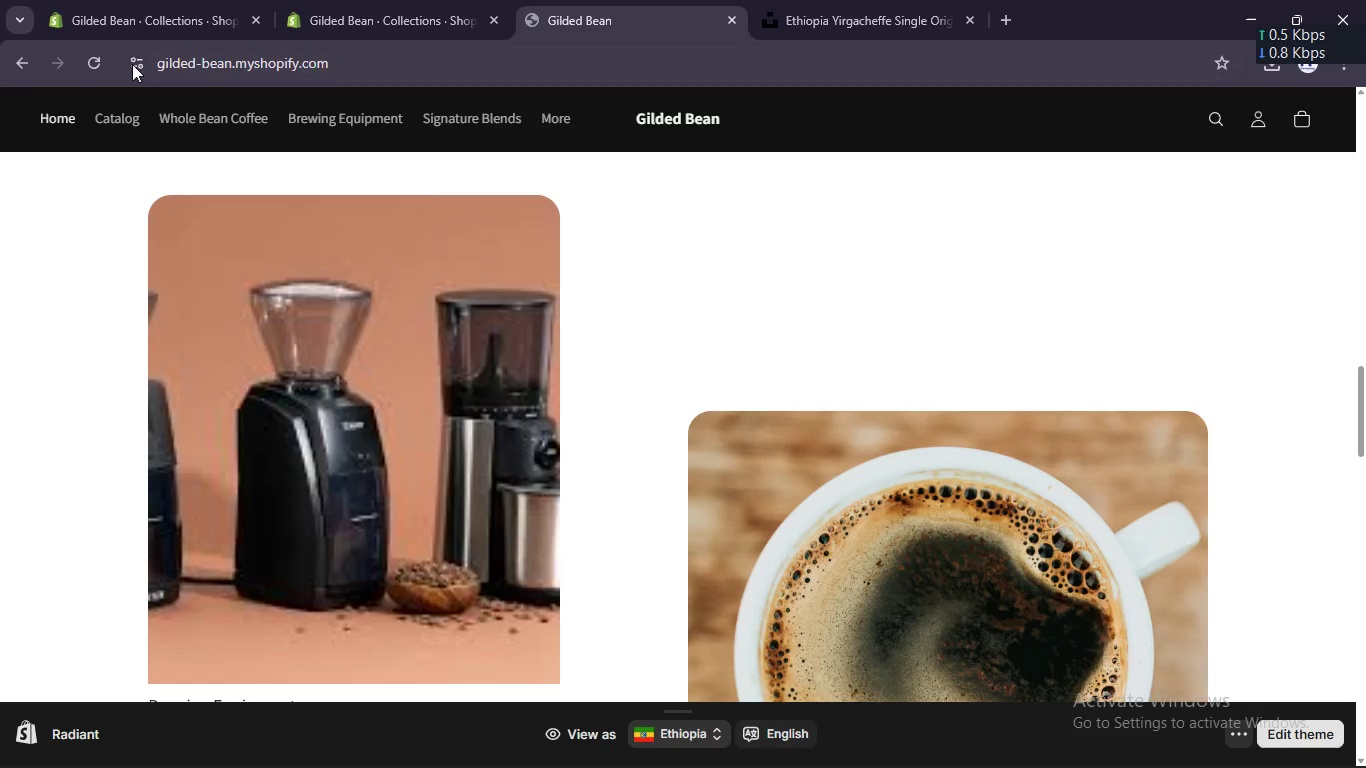 
left_click([103, 61])
 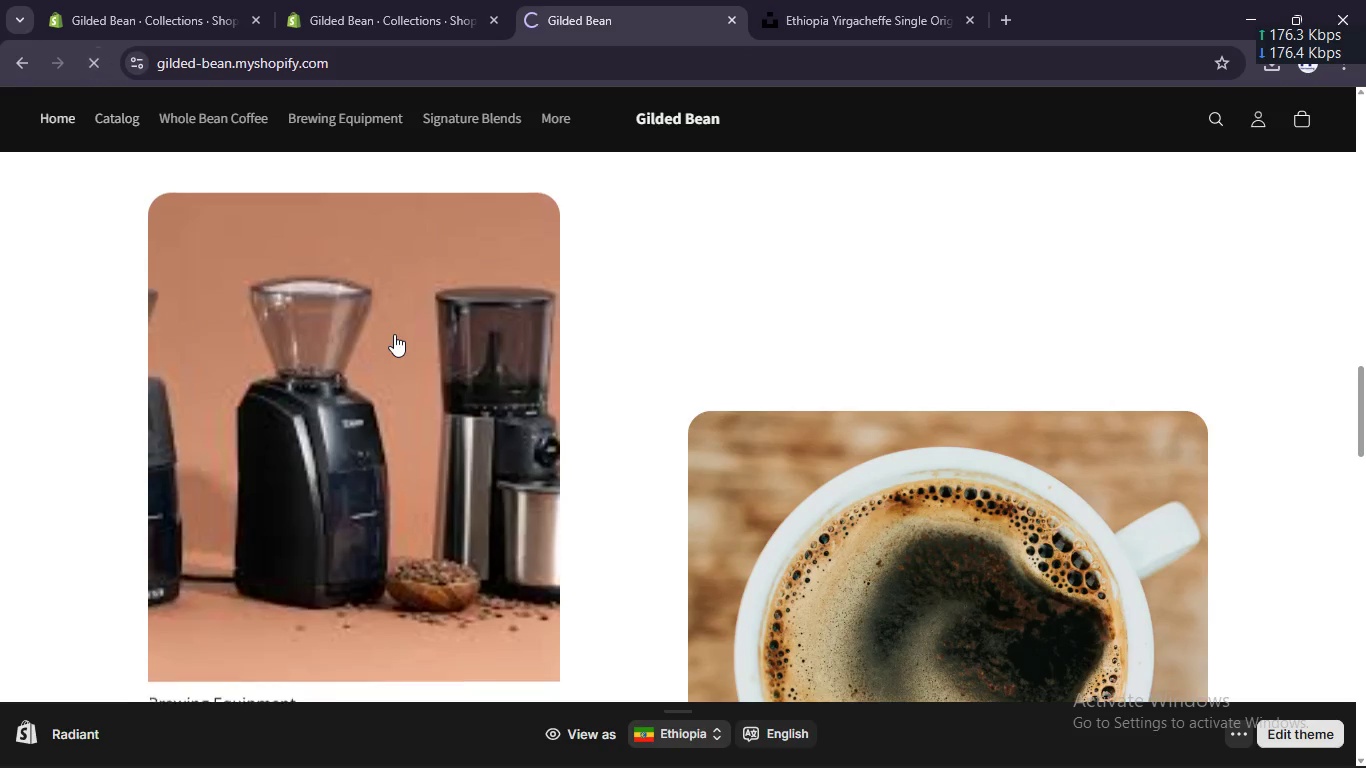 
scroll: coordinate [395, 334], scroll_direction: up, amount: 7.0
 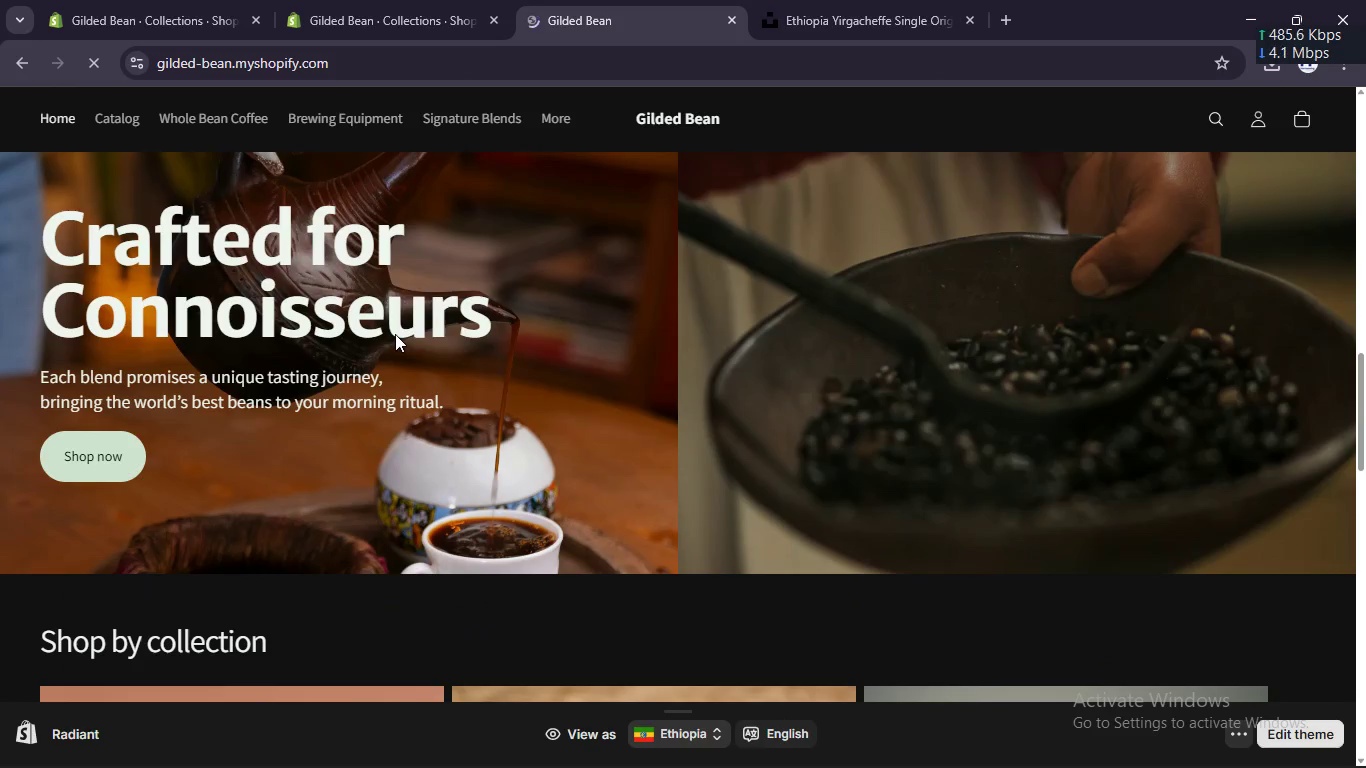 
scroll: coordinate [395, 334], scroll_direction: down, amount: 4.0
 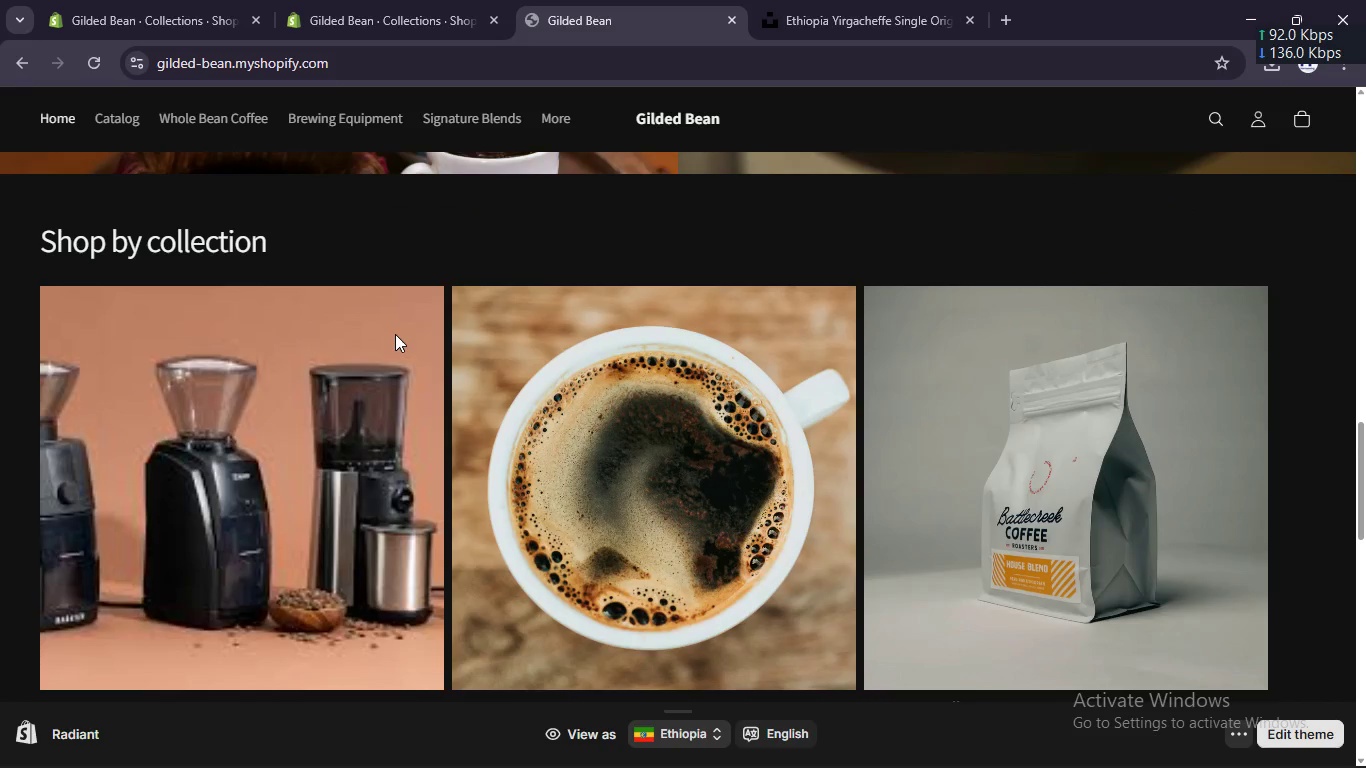 
scroll: coordinate [344, 352], scroll_direction: up, amount: 26.0
 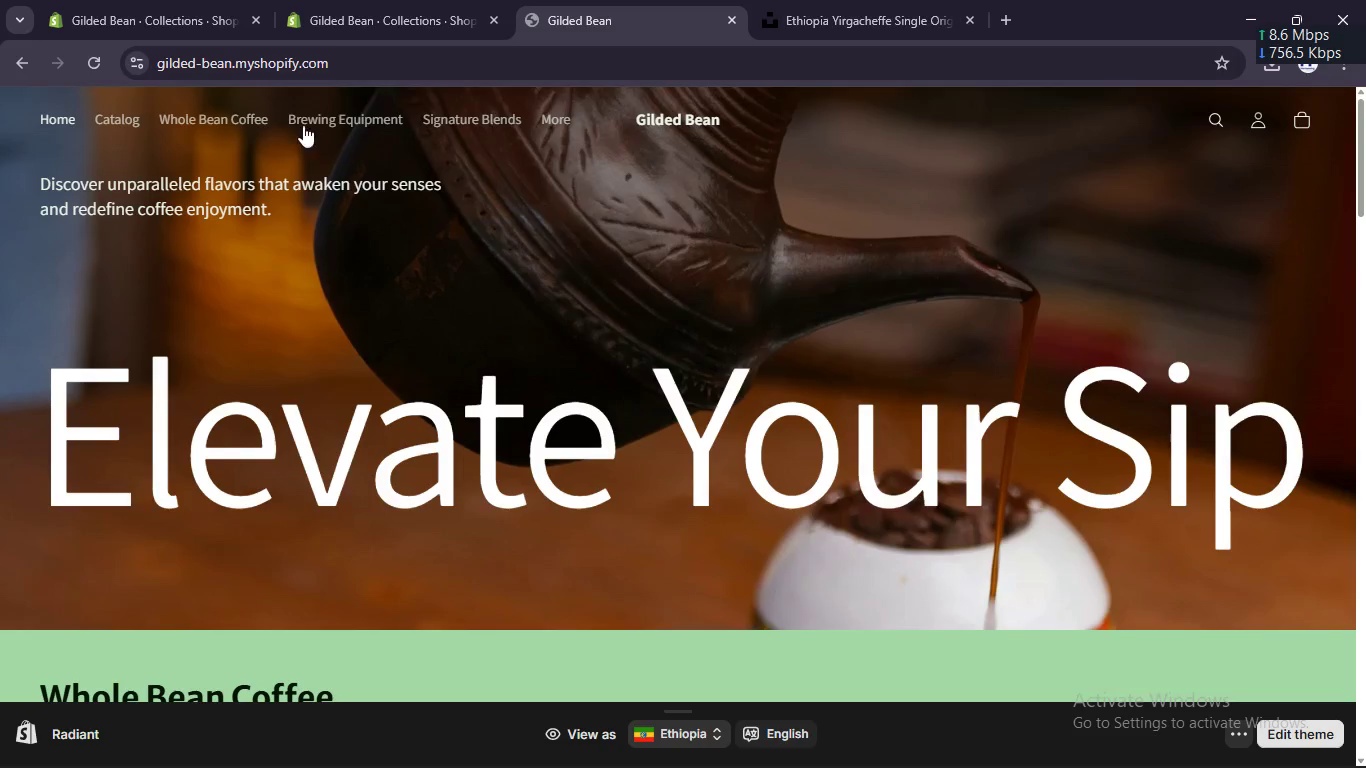 
left_click([167, 0])
 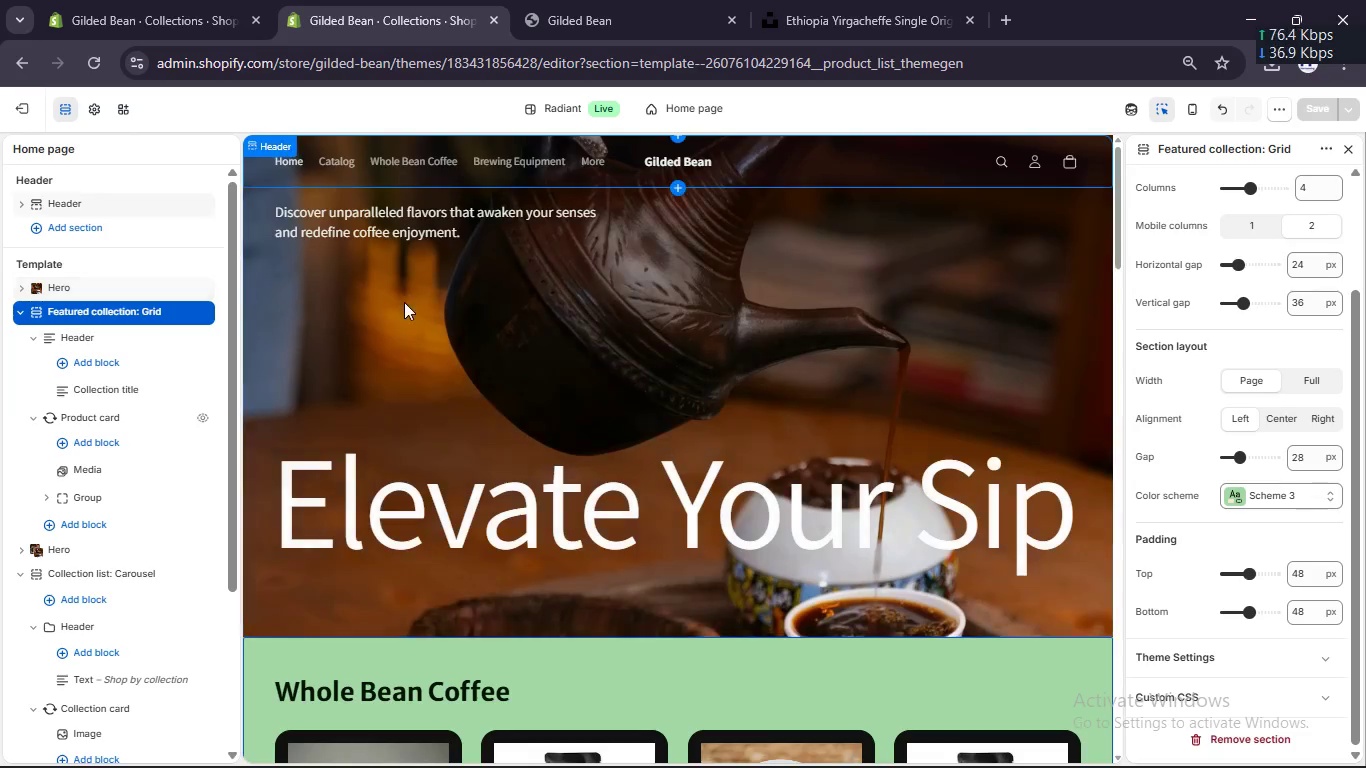 
left_click([384, 356])
 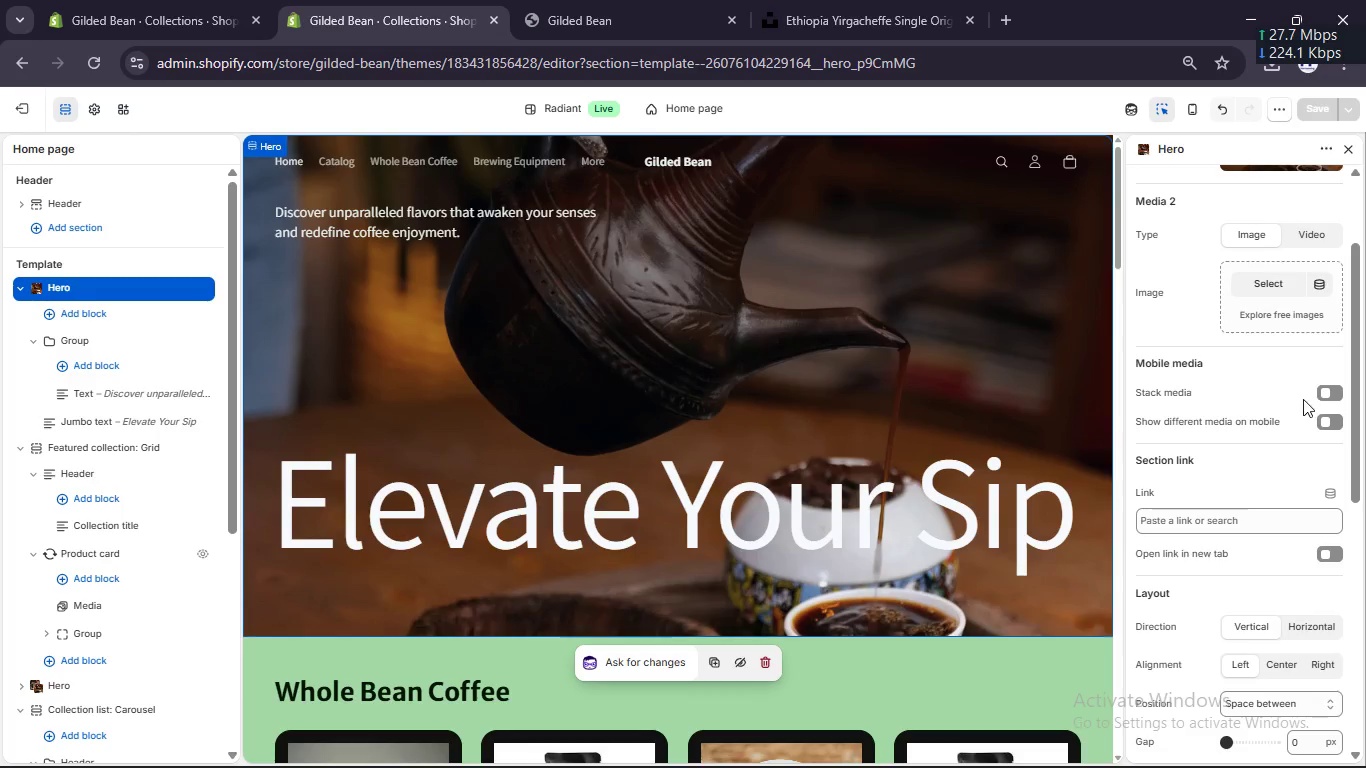 
wait(7.12)
 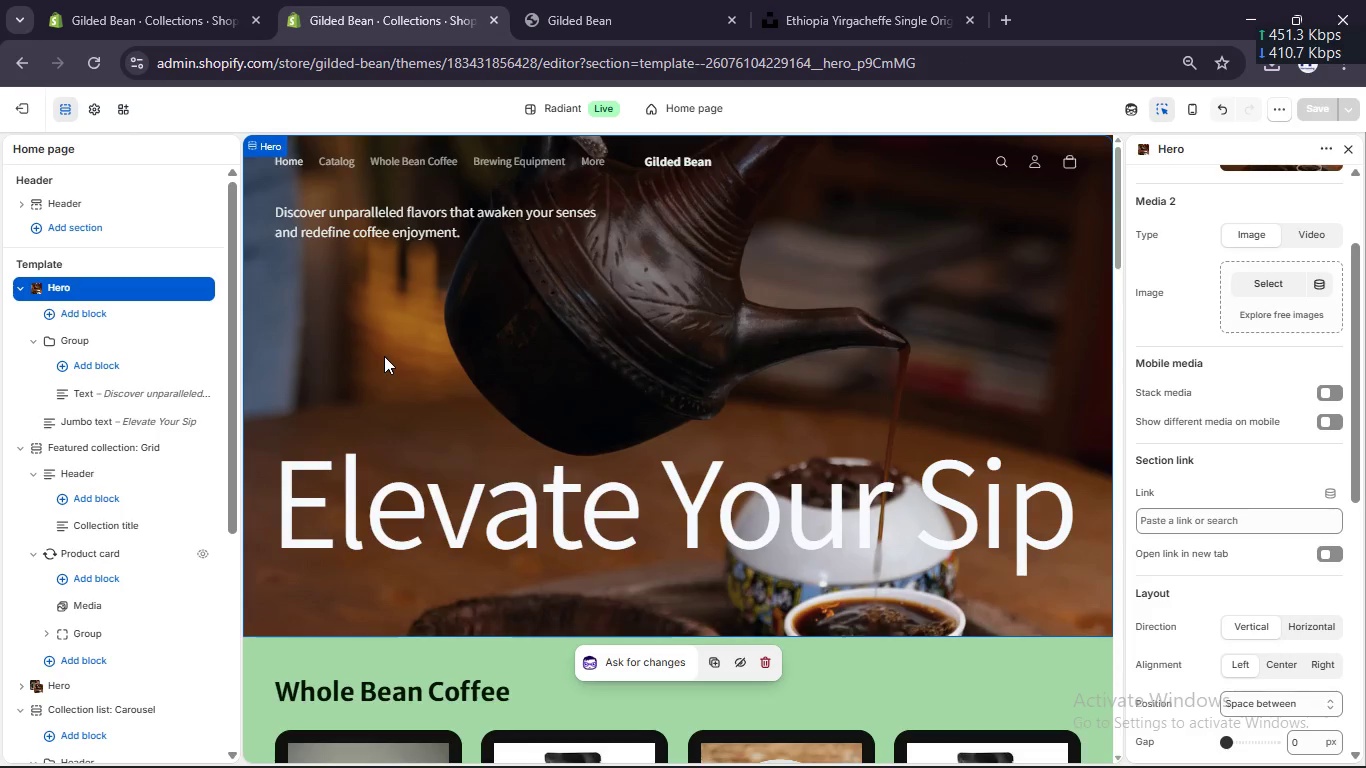 
scroll: coordinate [1343, 478], scroll_direction: down, amount: 7.0
 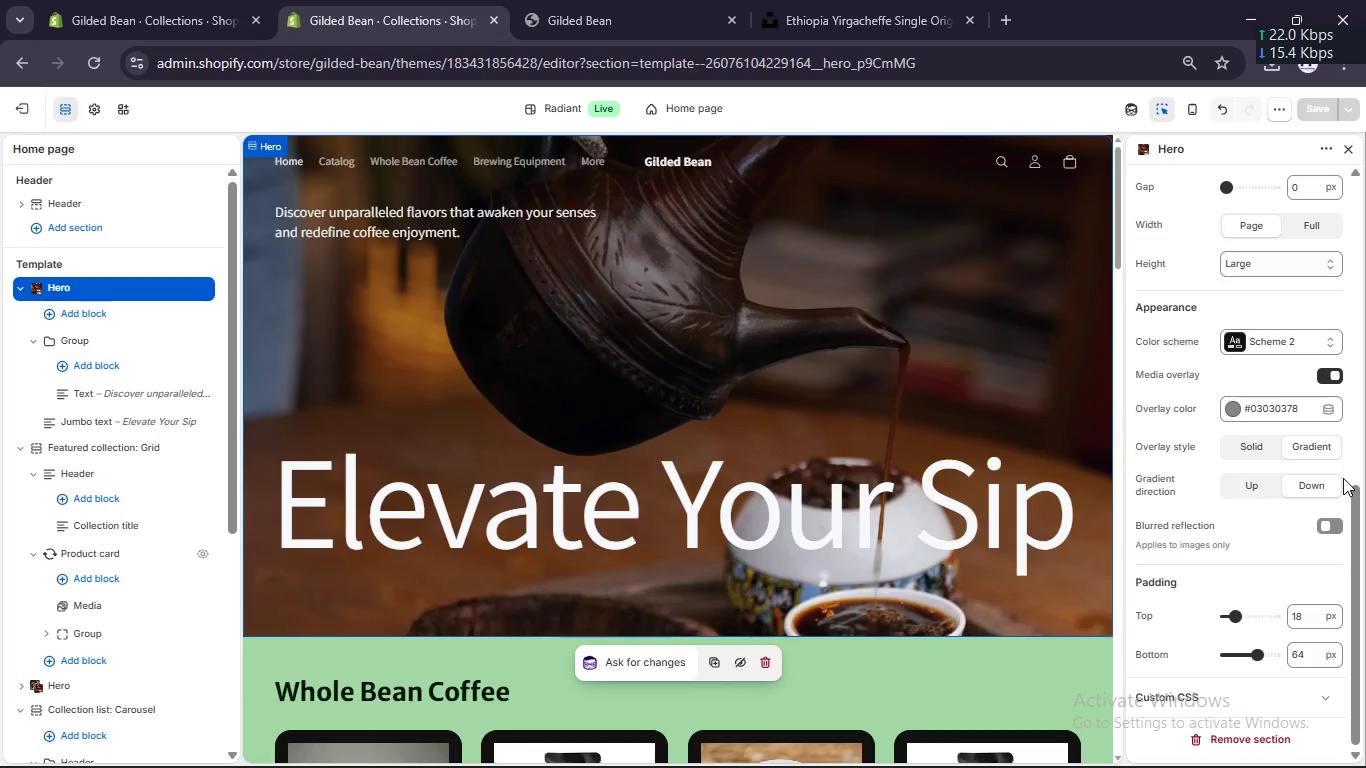 
right_click([1343, 478])
 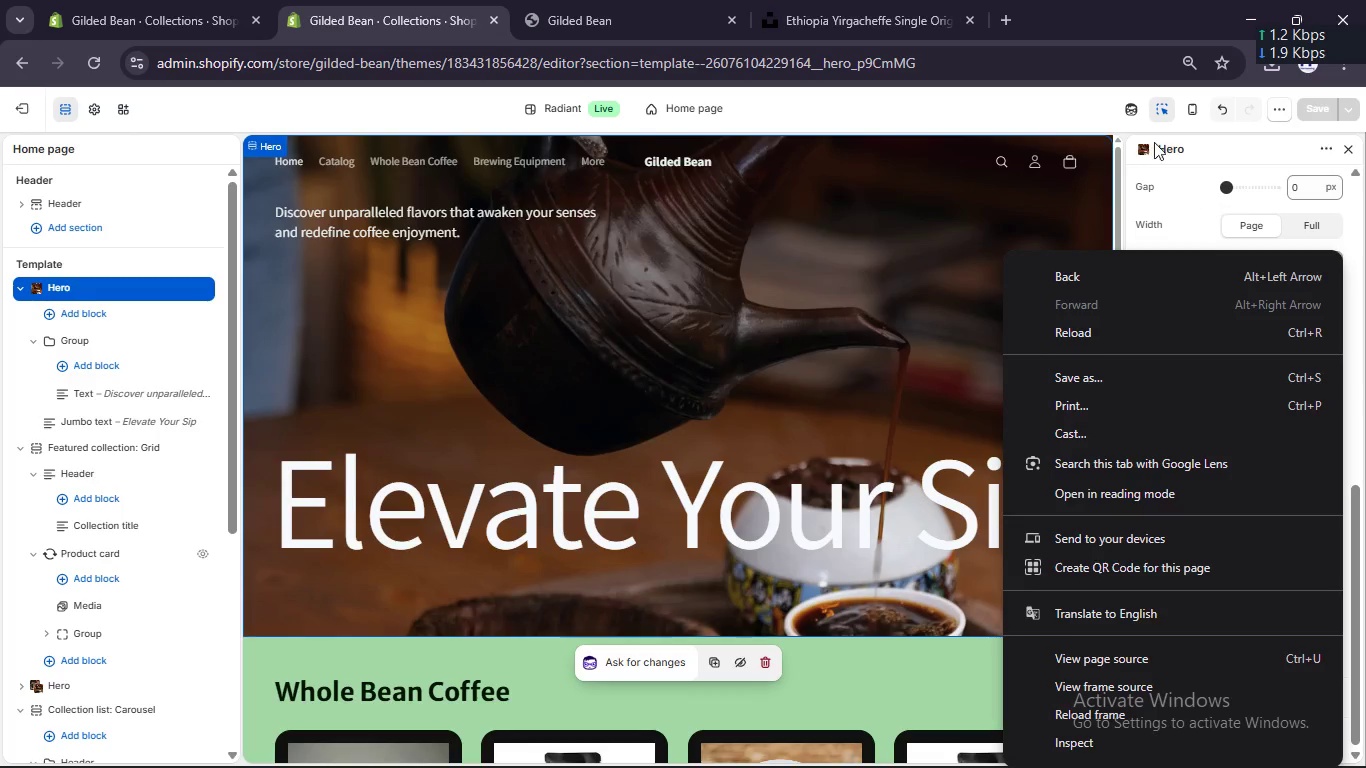 
left_click([1078, 112])
 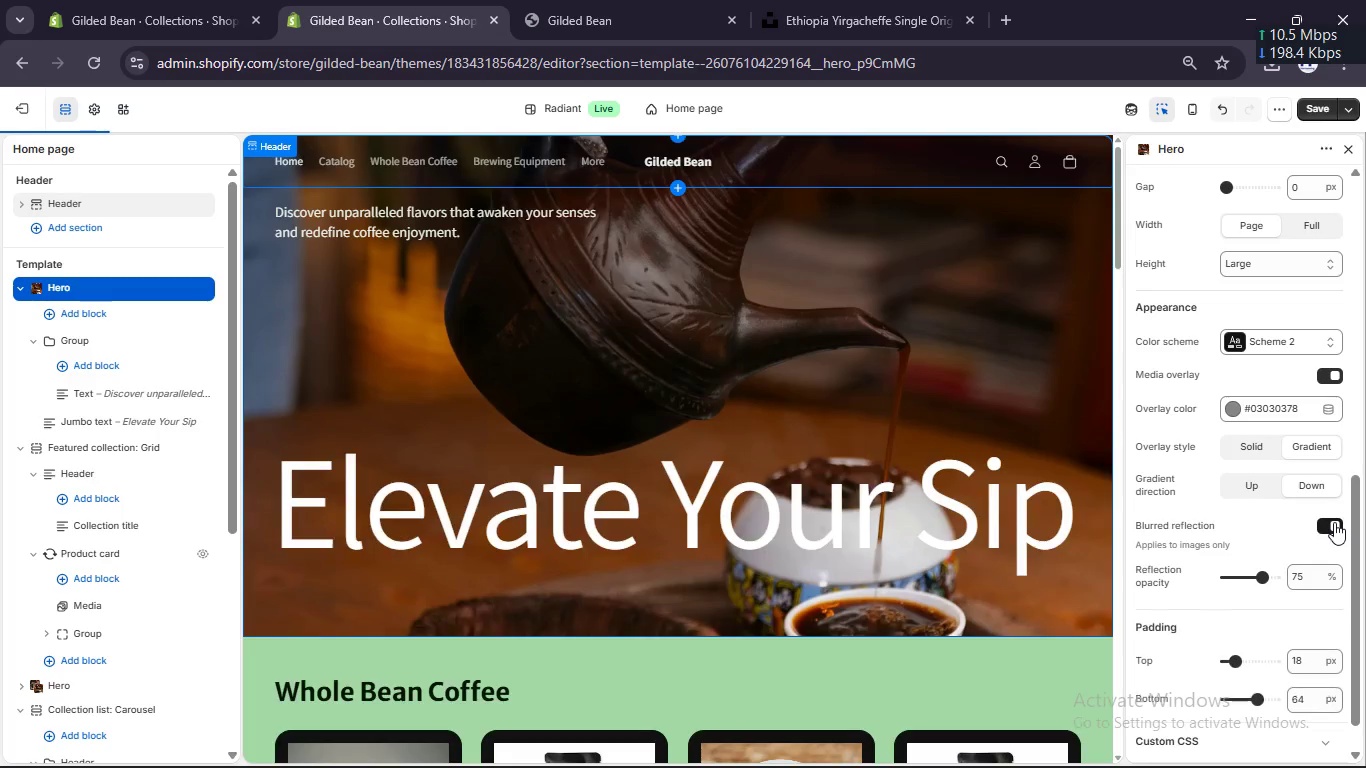 
wait(6.64)
 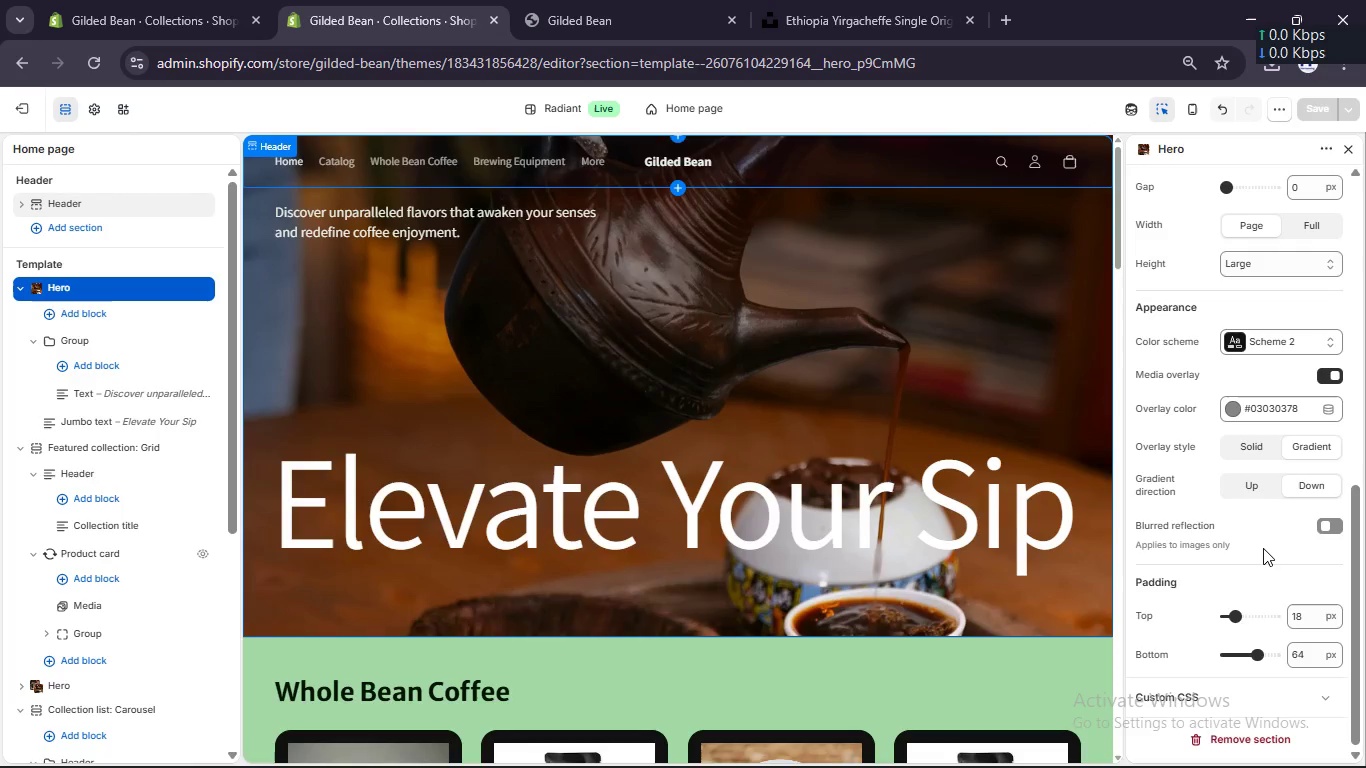 
left_click([1334, 522])
 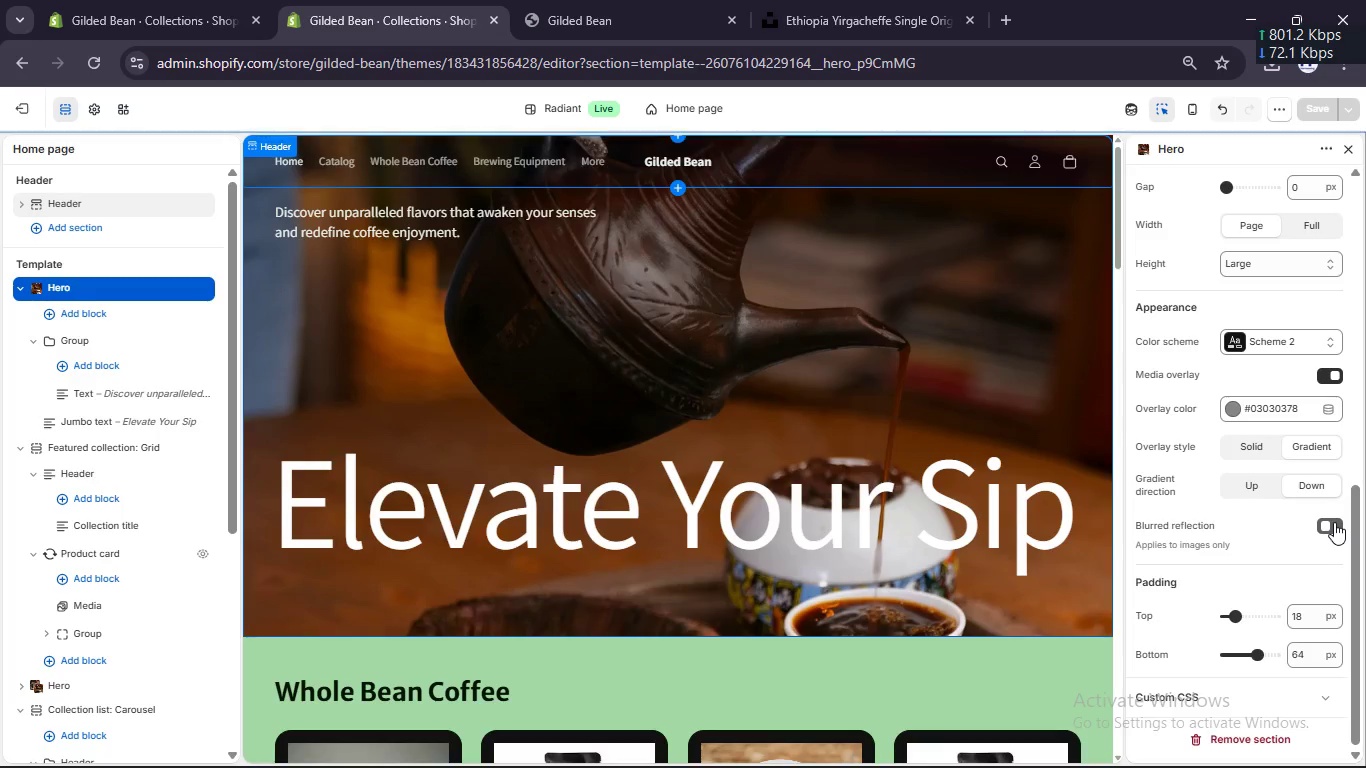 
scroll: coordinate [1334, 522], scroll_direction: up, amount: 3.0
 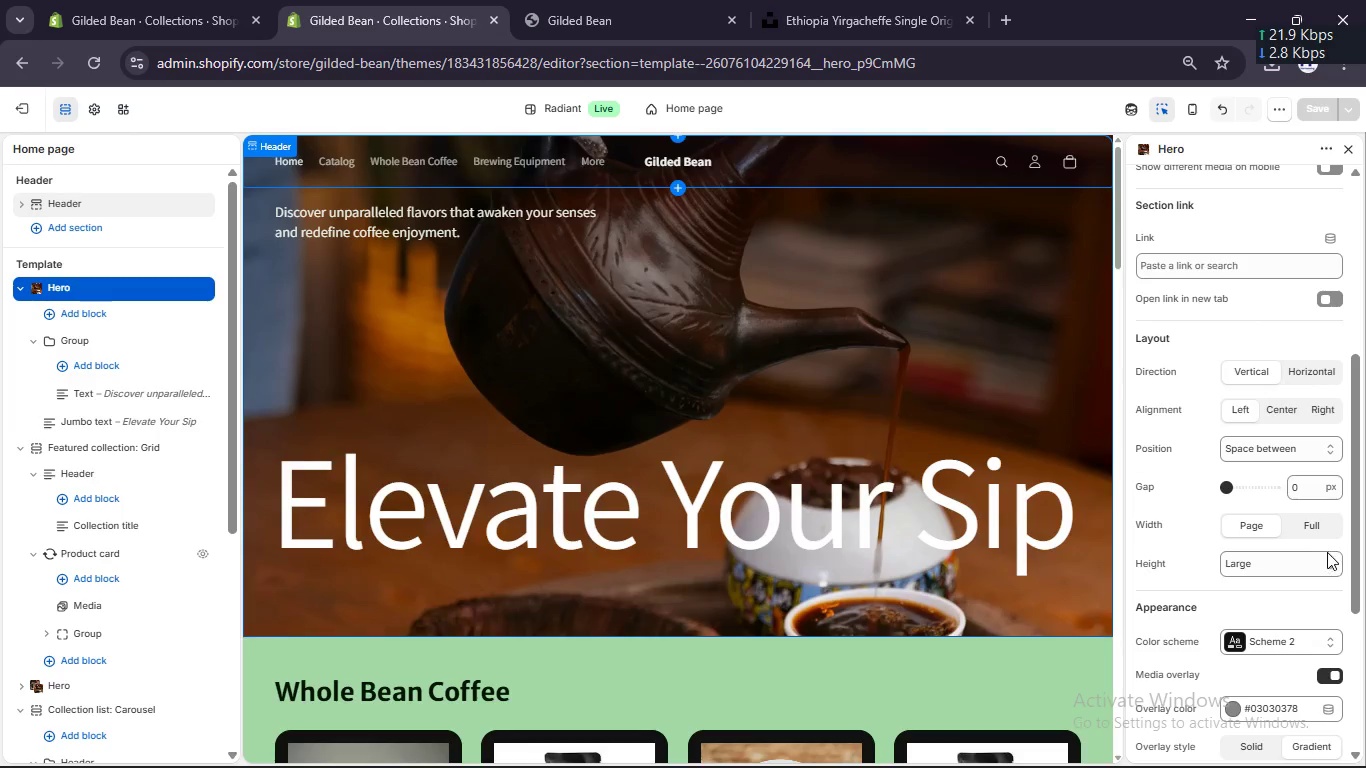 
left_click([1325, 553])
 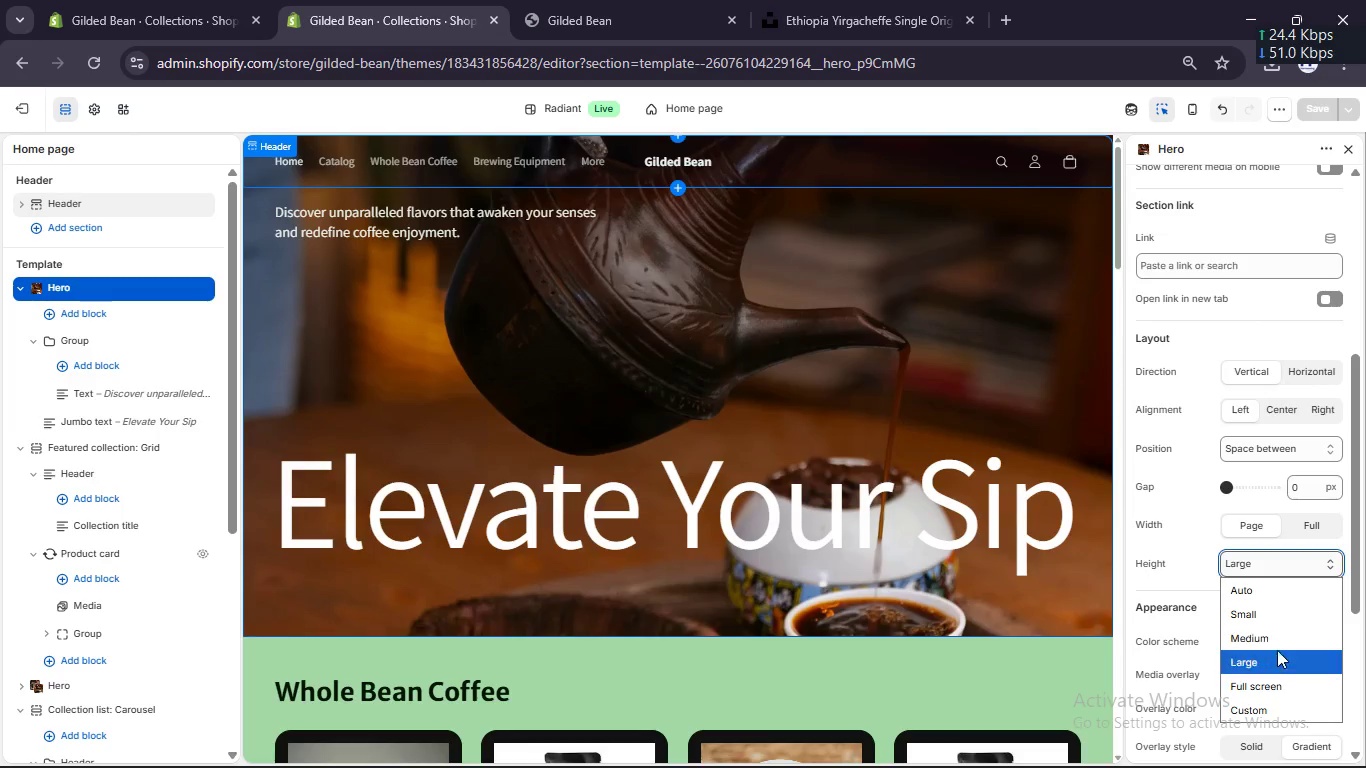 
left_click([1261, 693])
 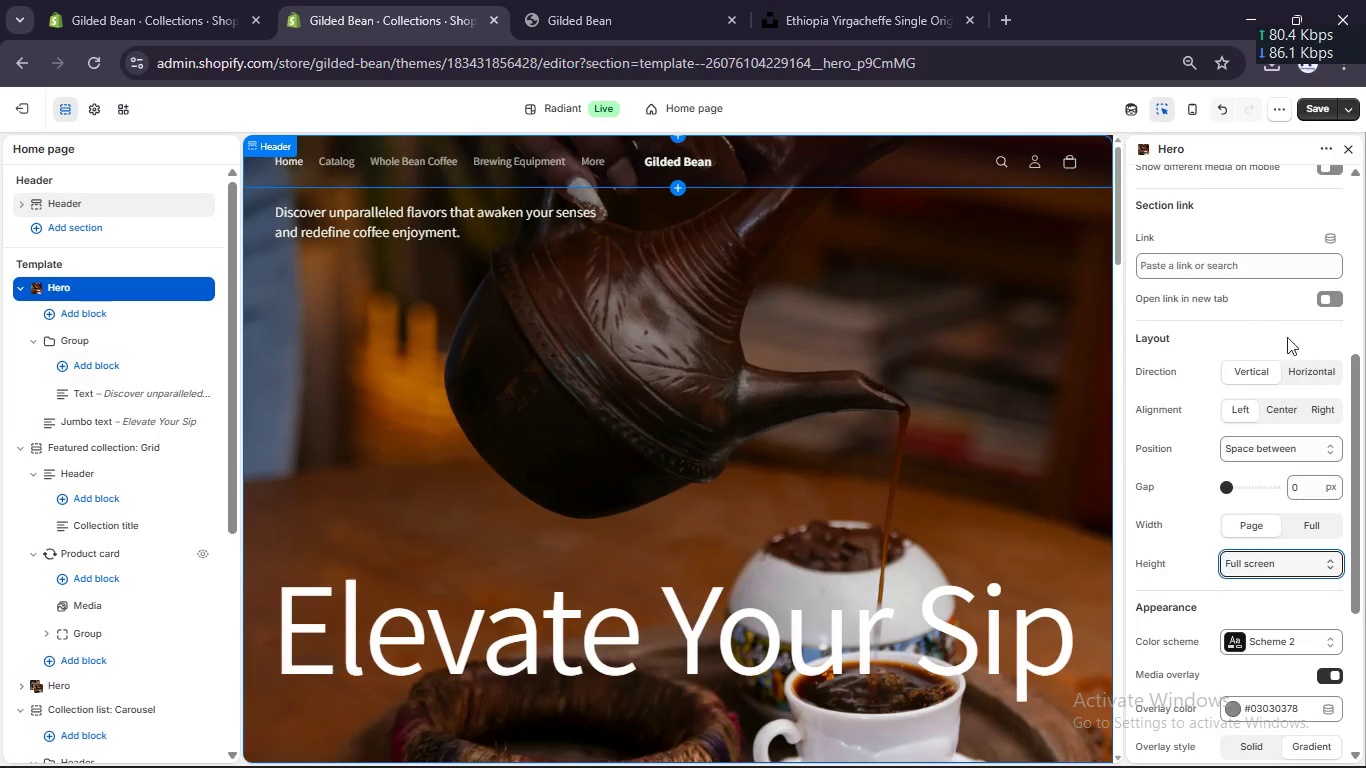 
left_click([1322, 109])
 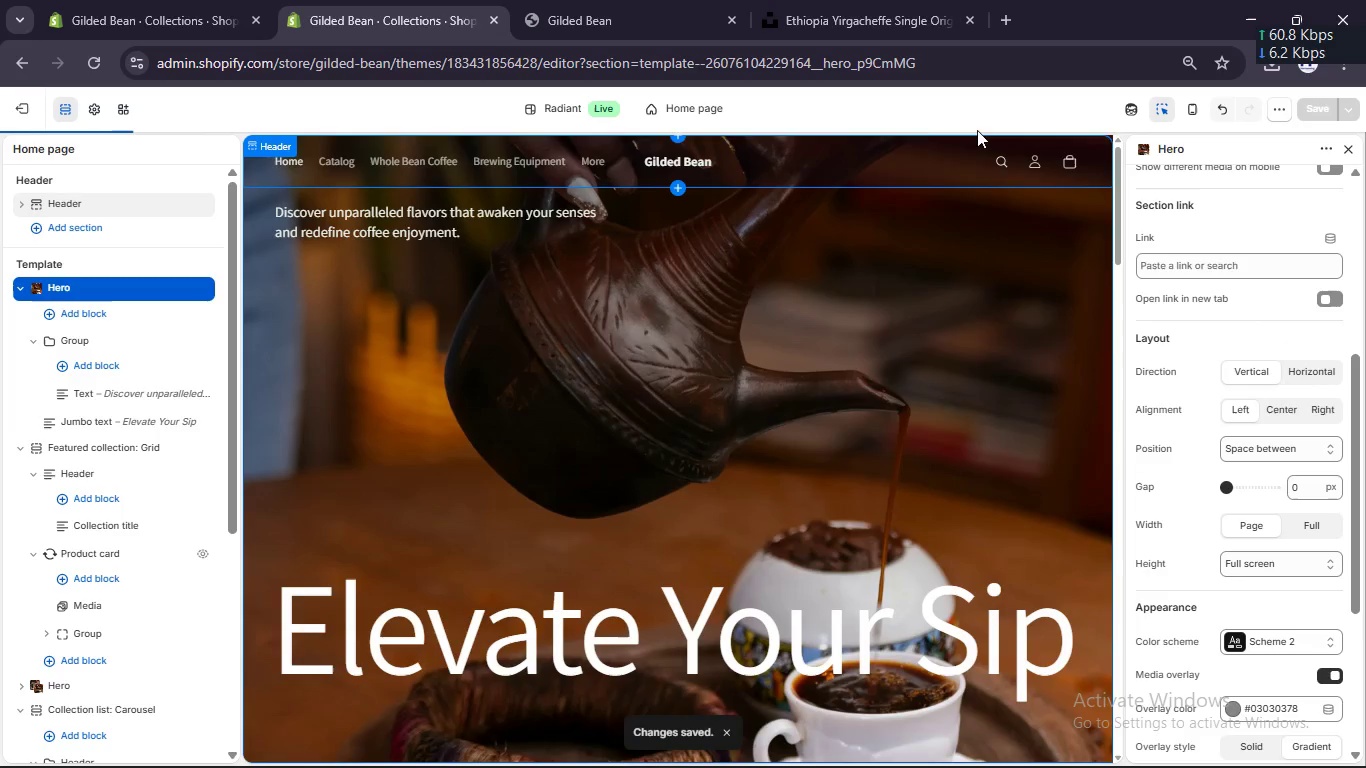 
left_click([593, 0])
 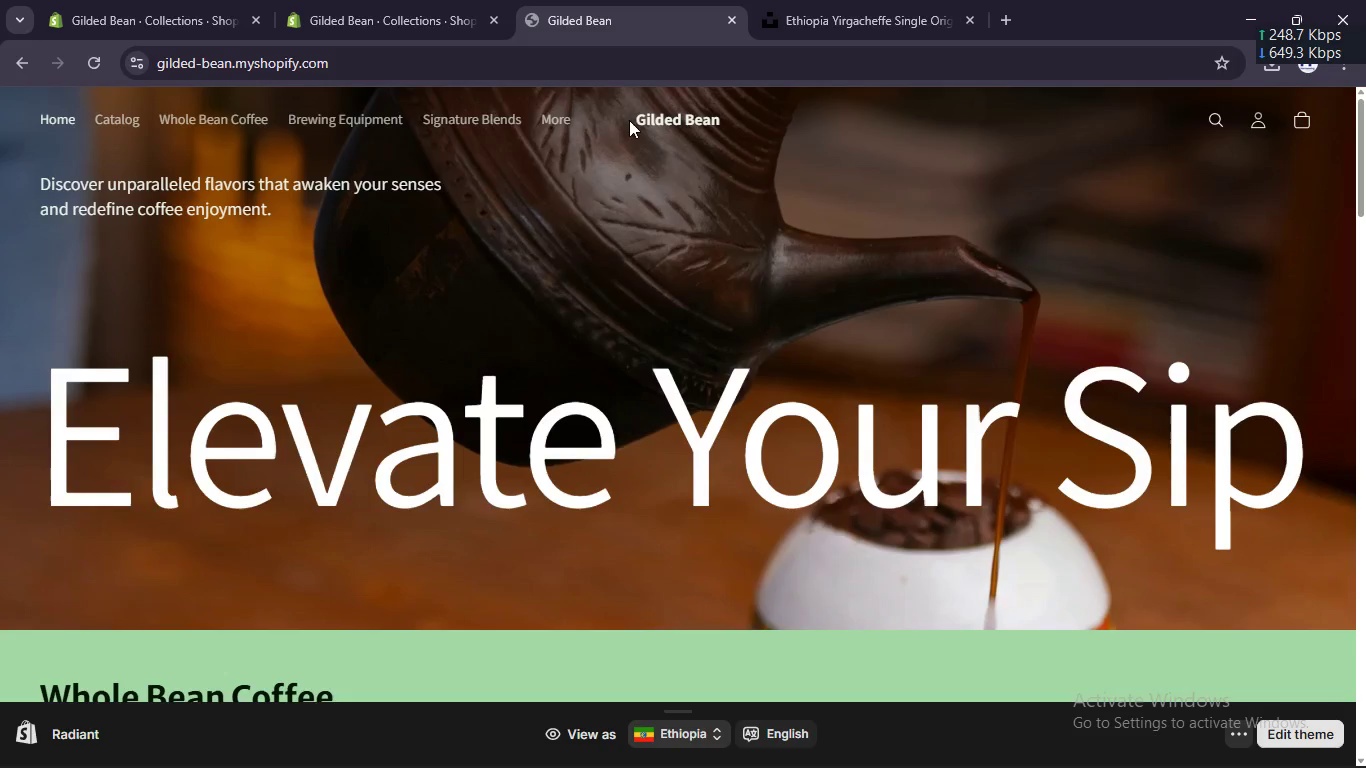 
left_click([590, 47])
 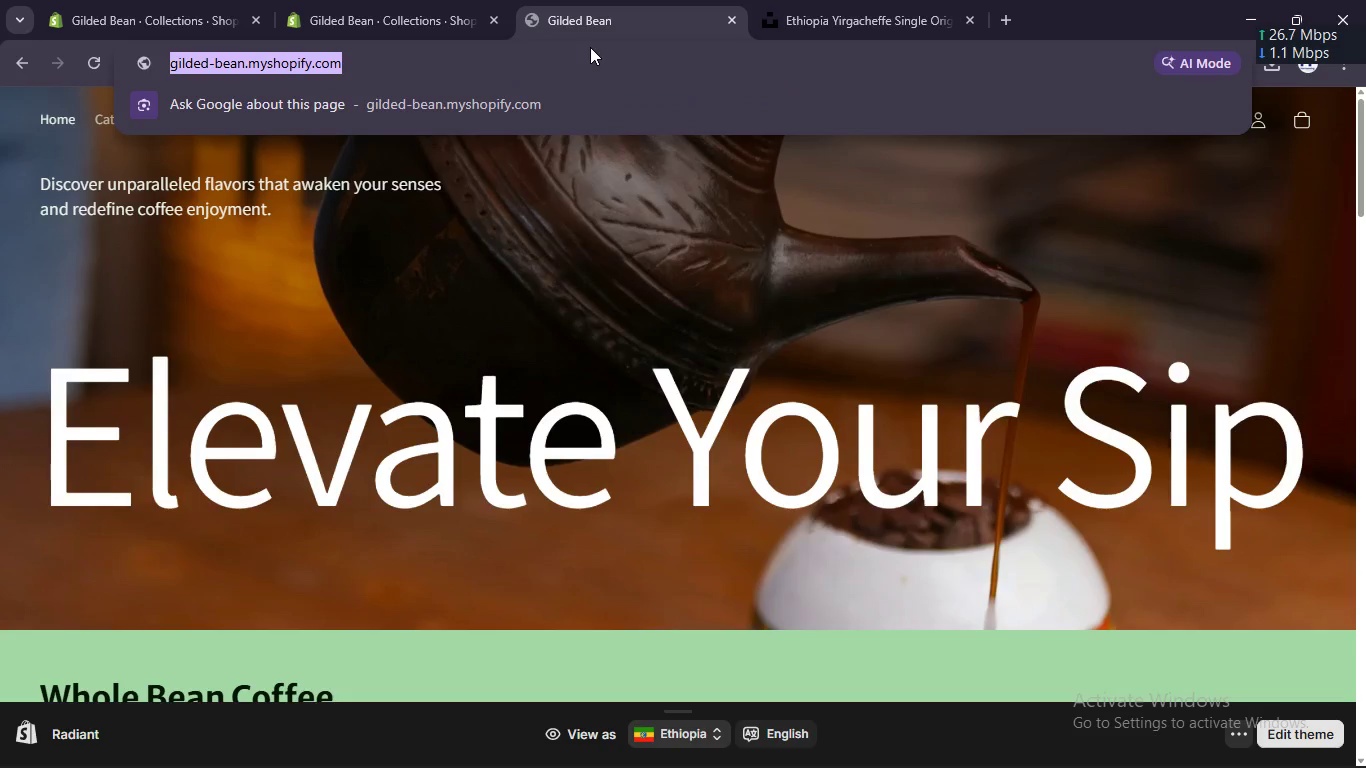 
key(Enter)
 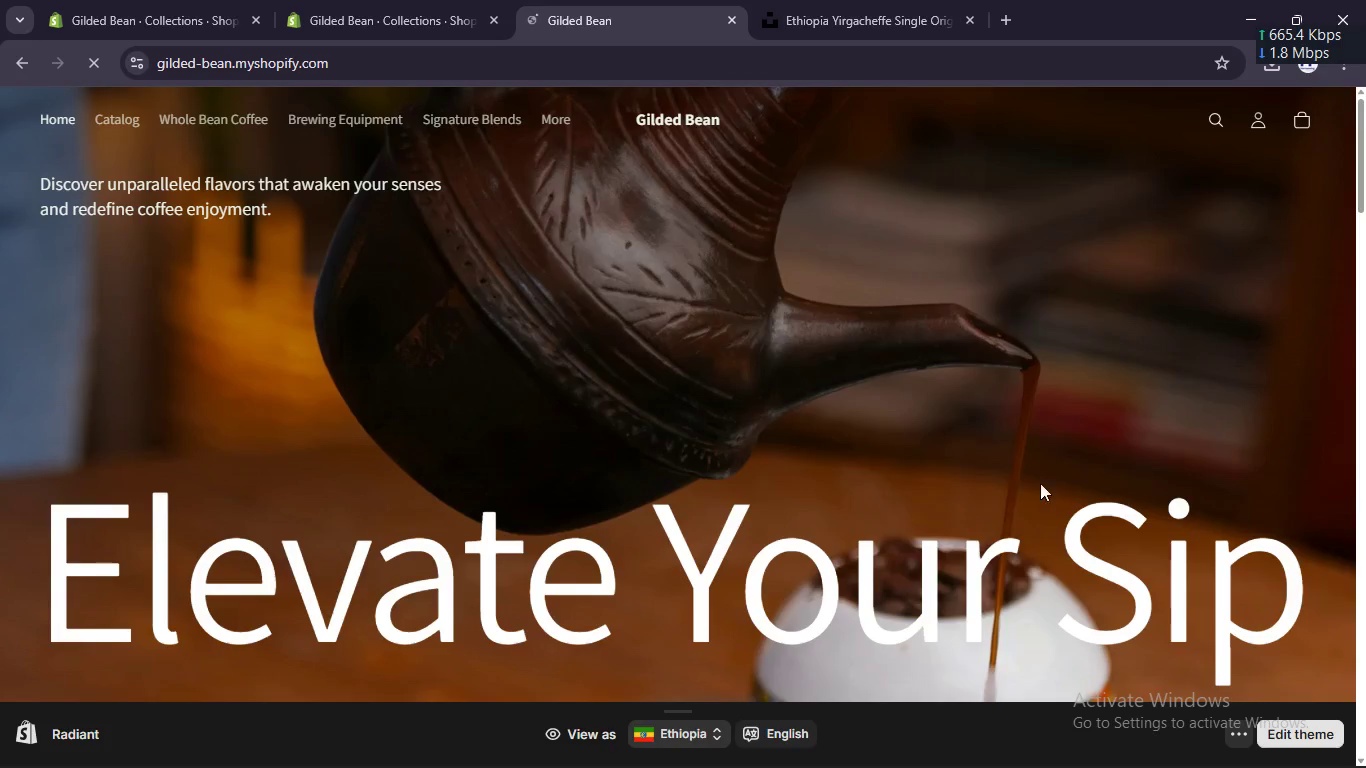 
left_click([1231, 725])
 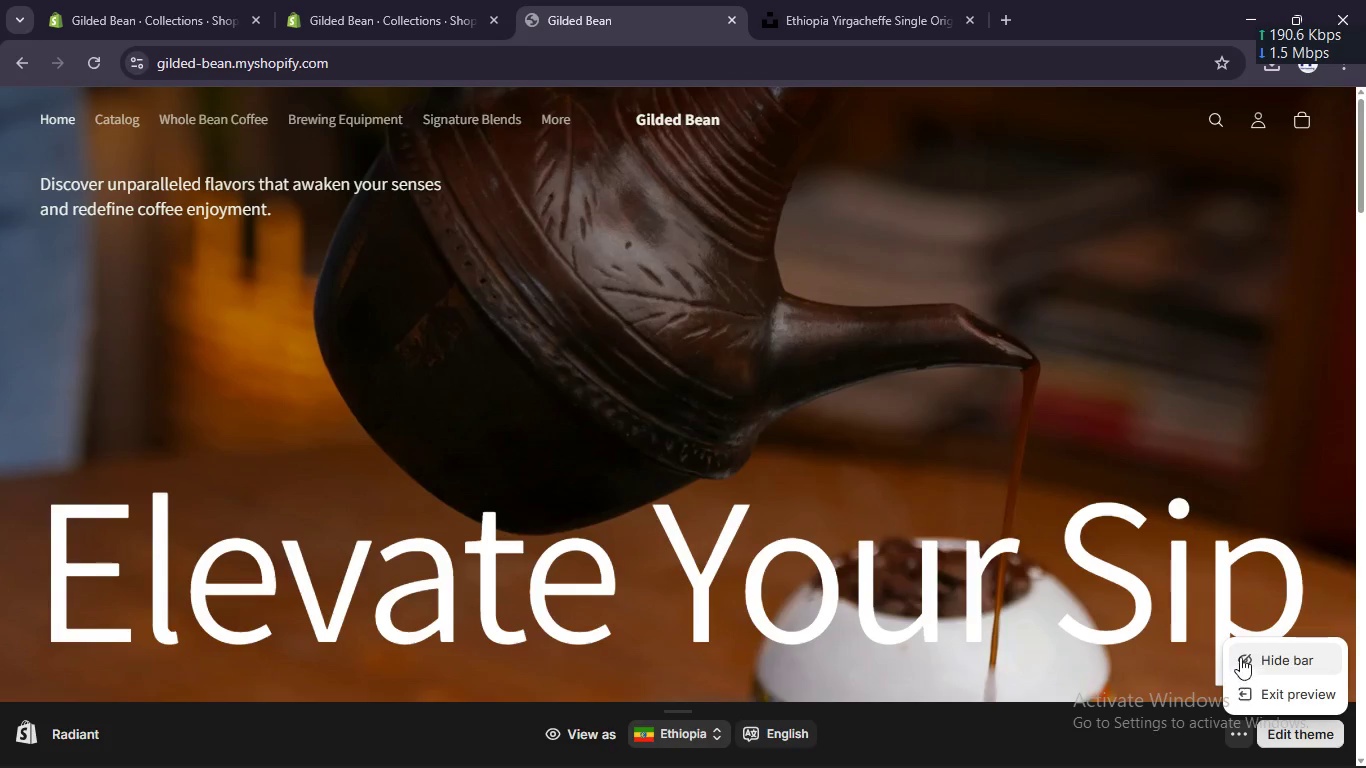 
left_click([1241, 653])
 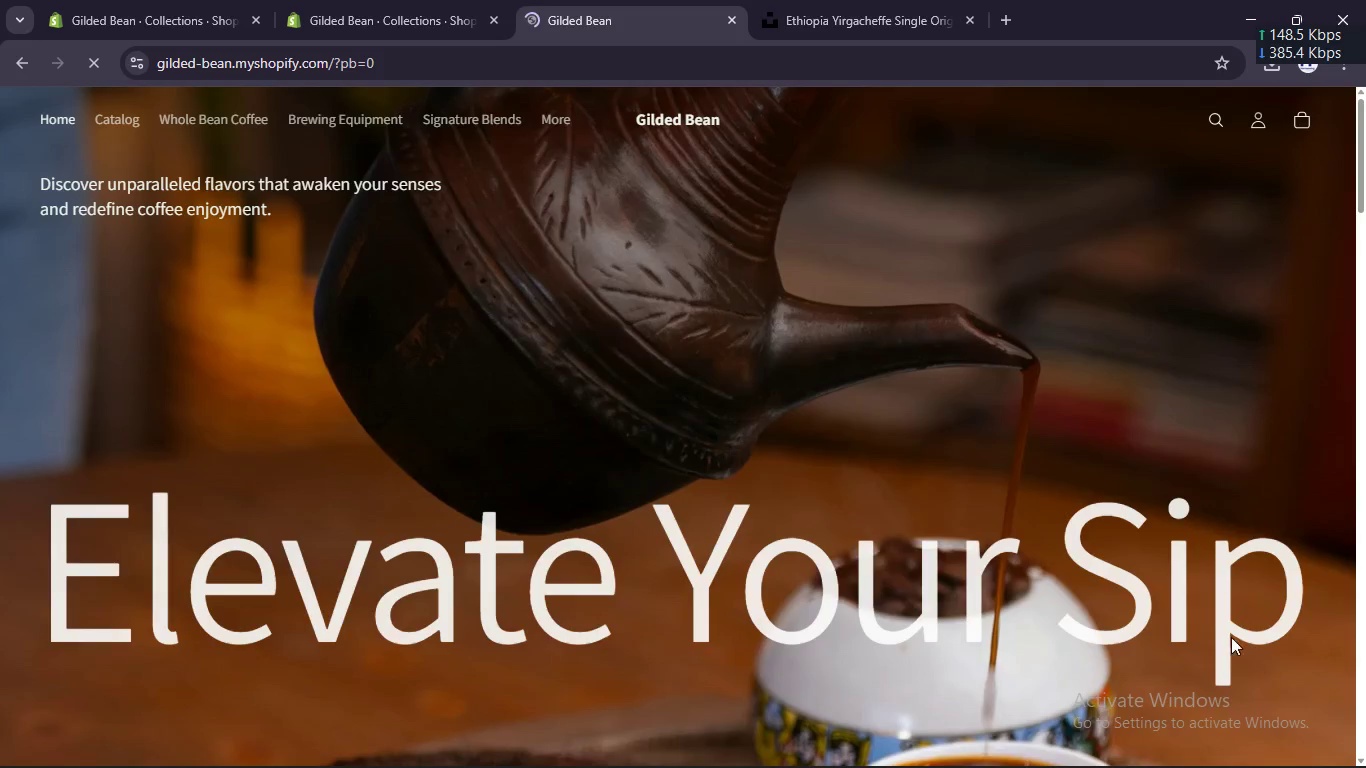 
scroll: coordinate [1178, 578], scroll_direction: down, amount: 3.0
 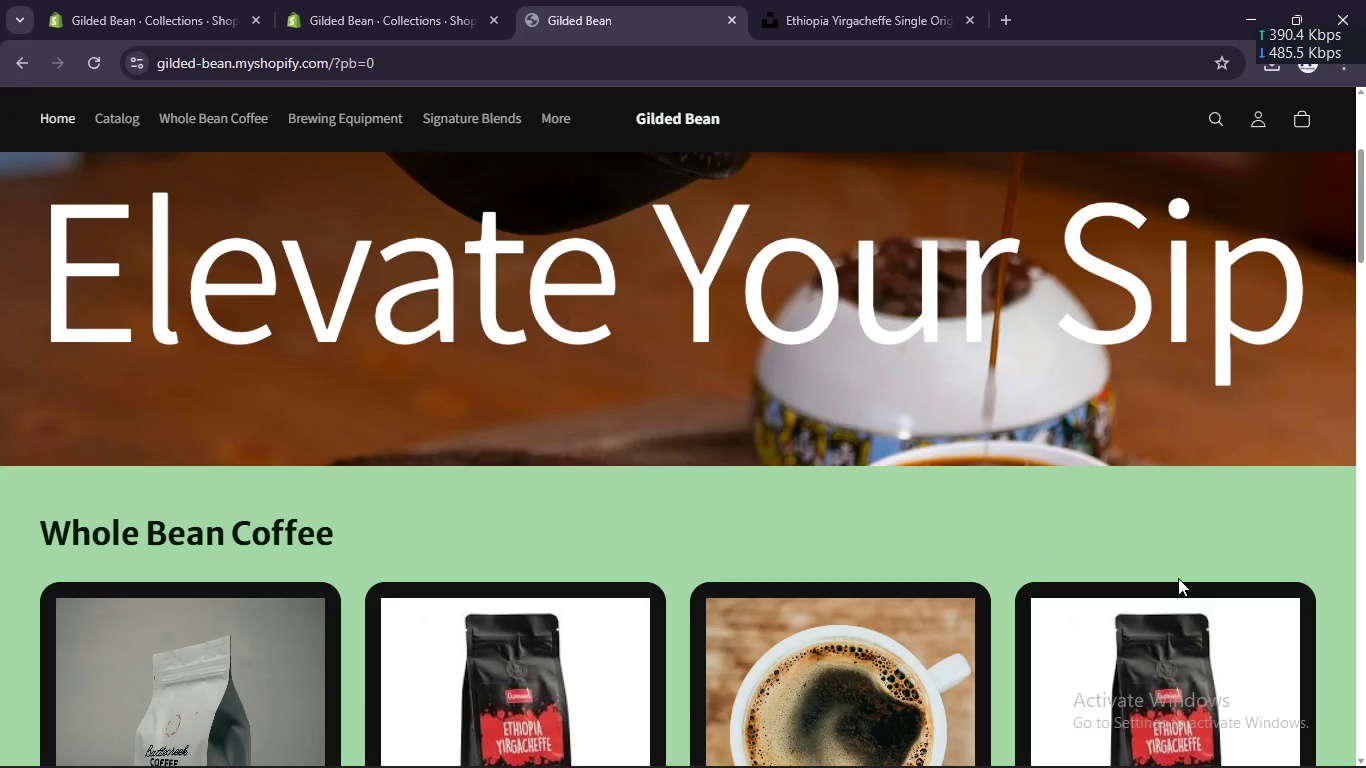 
scroll: coordinate [1178, 578], scroll_direction: up, amount: 5.0
 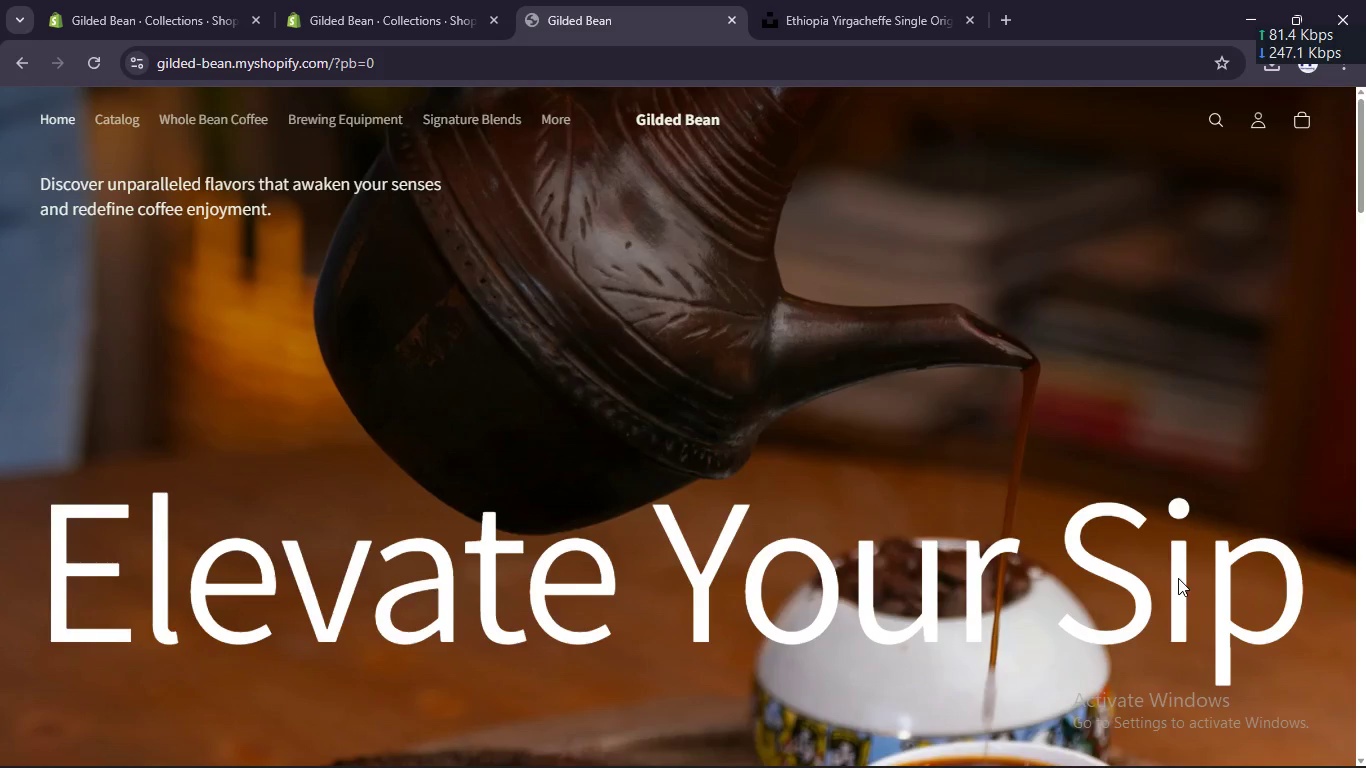 
scroll: coordinate [1178, 578], scroll_direction: down, amount: 6.0
 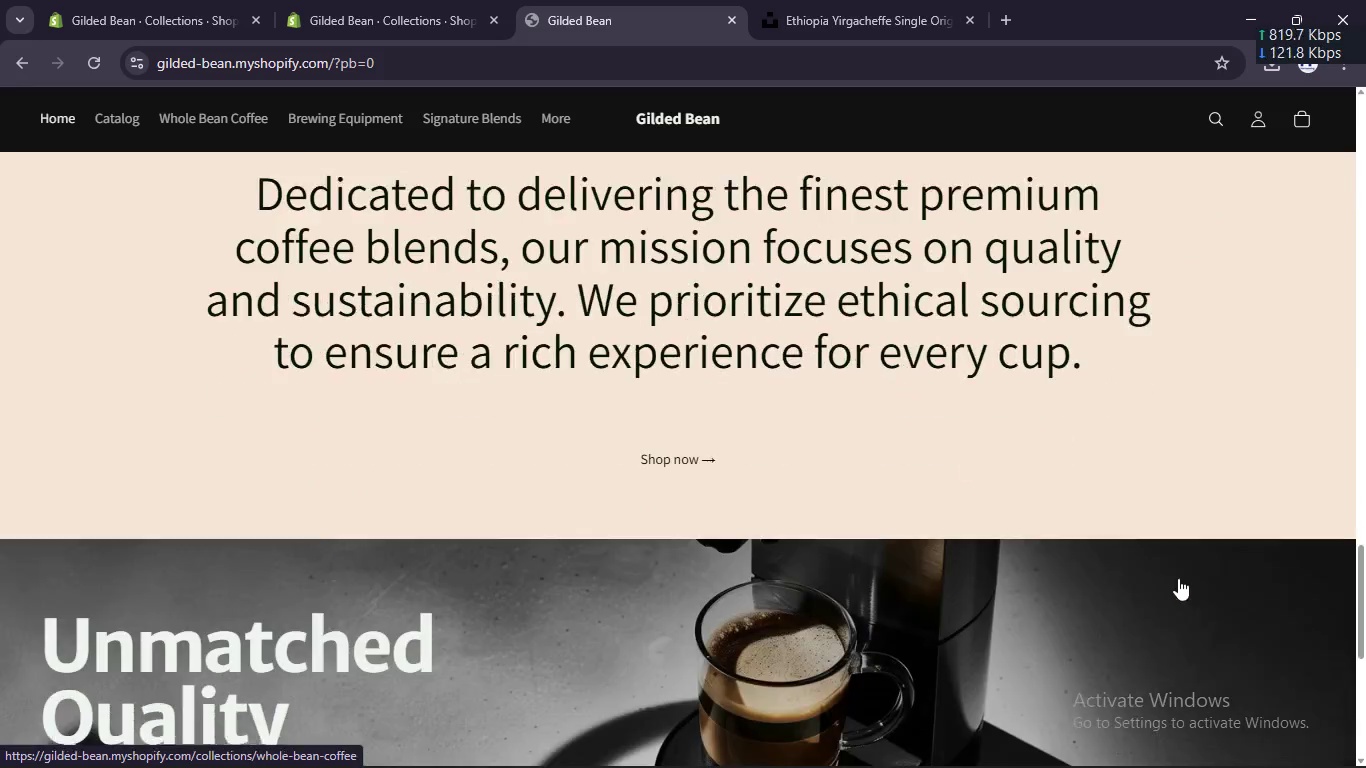 
scroll: coordinate [1176, 576], scroll_direction: up, amount: 34.0
 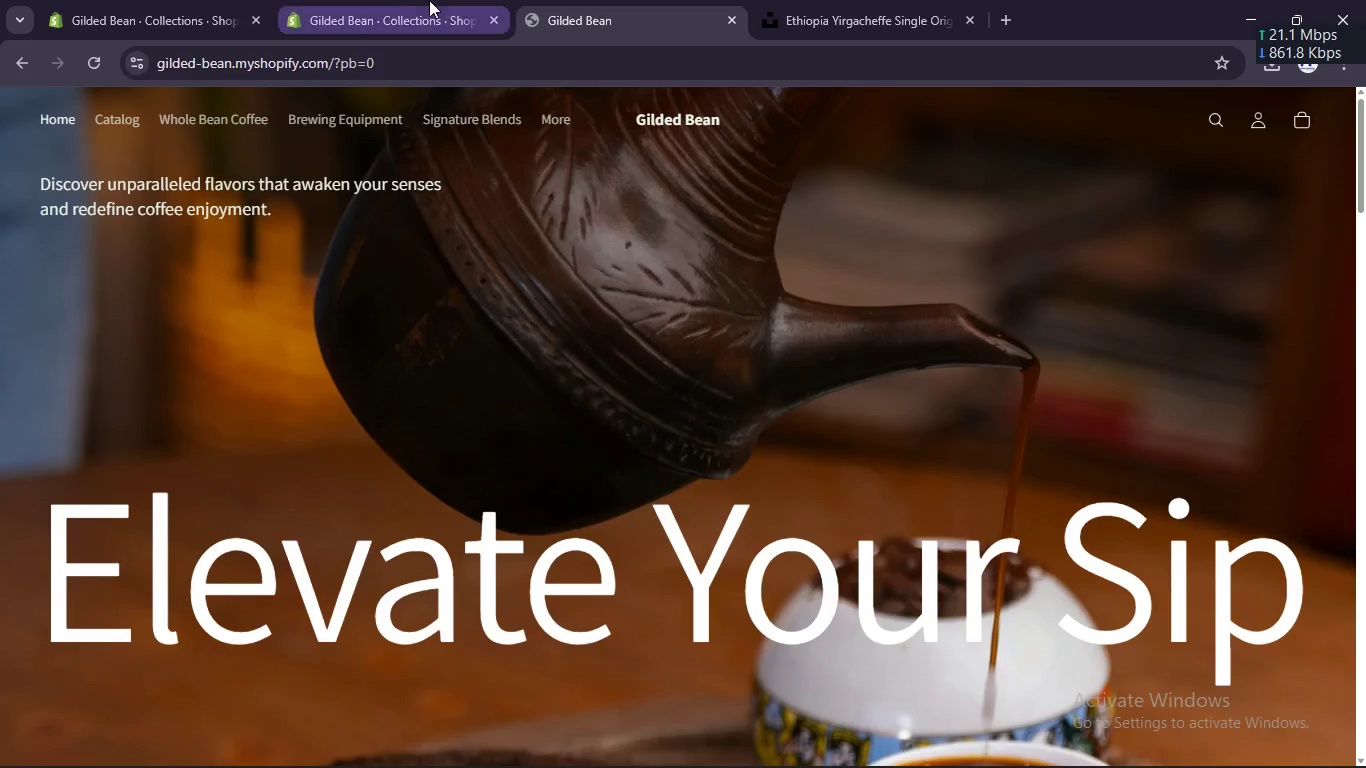 
left_click([414, 0])
 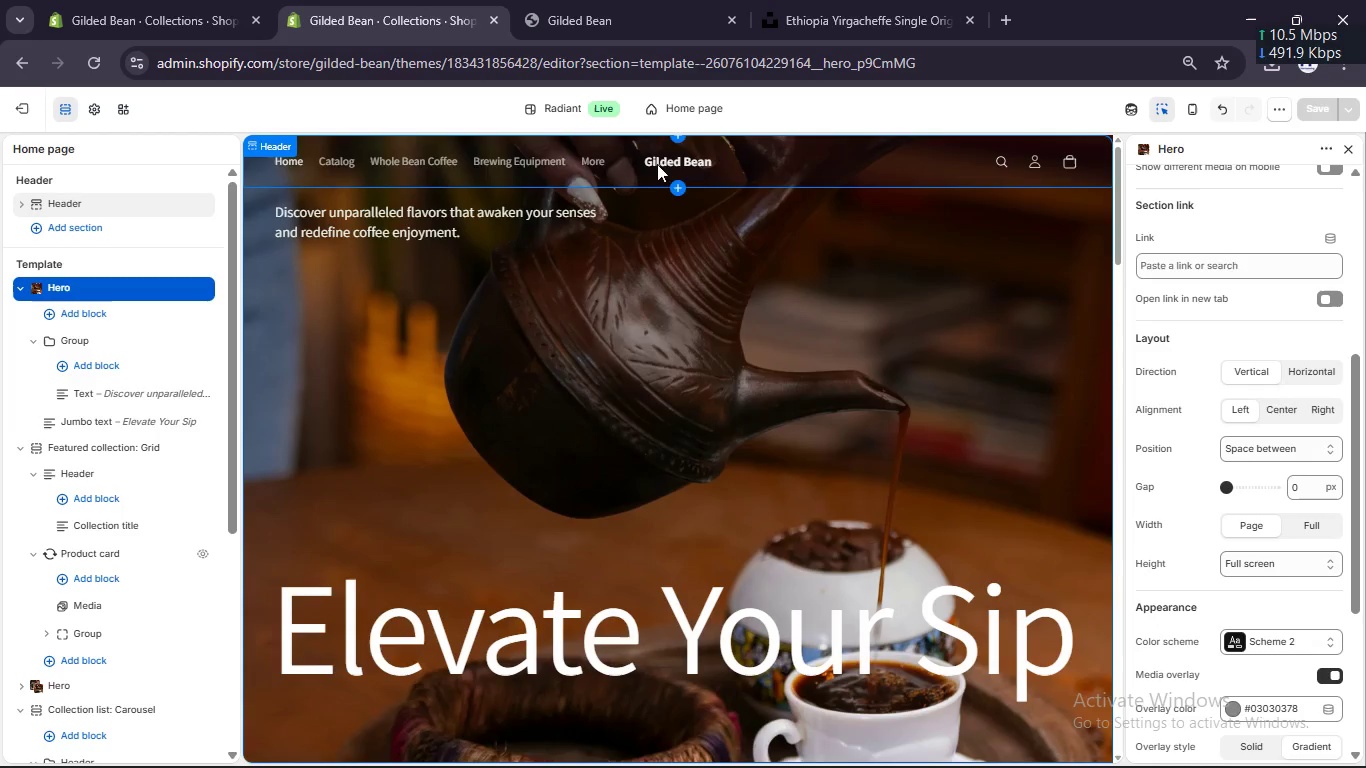 
mouse_move([680, 147])
 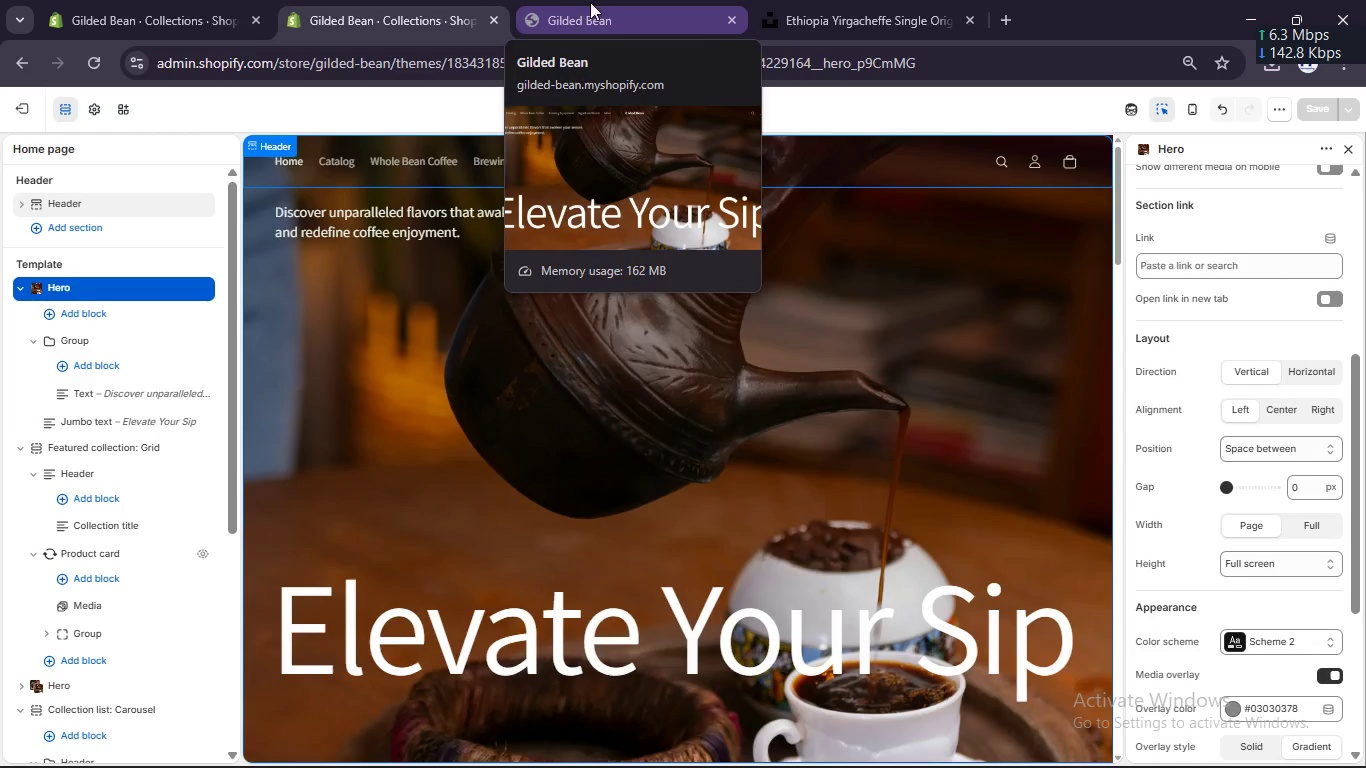 
left_click([207, 0])
 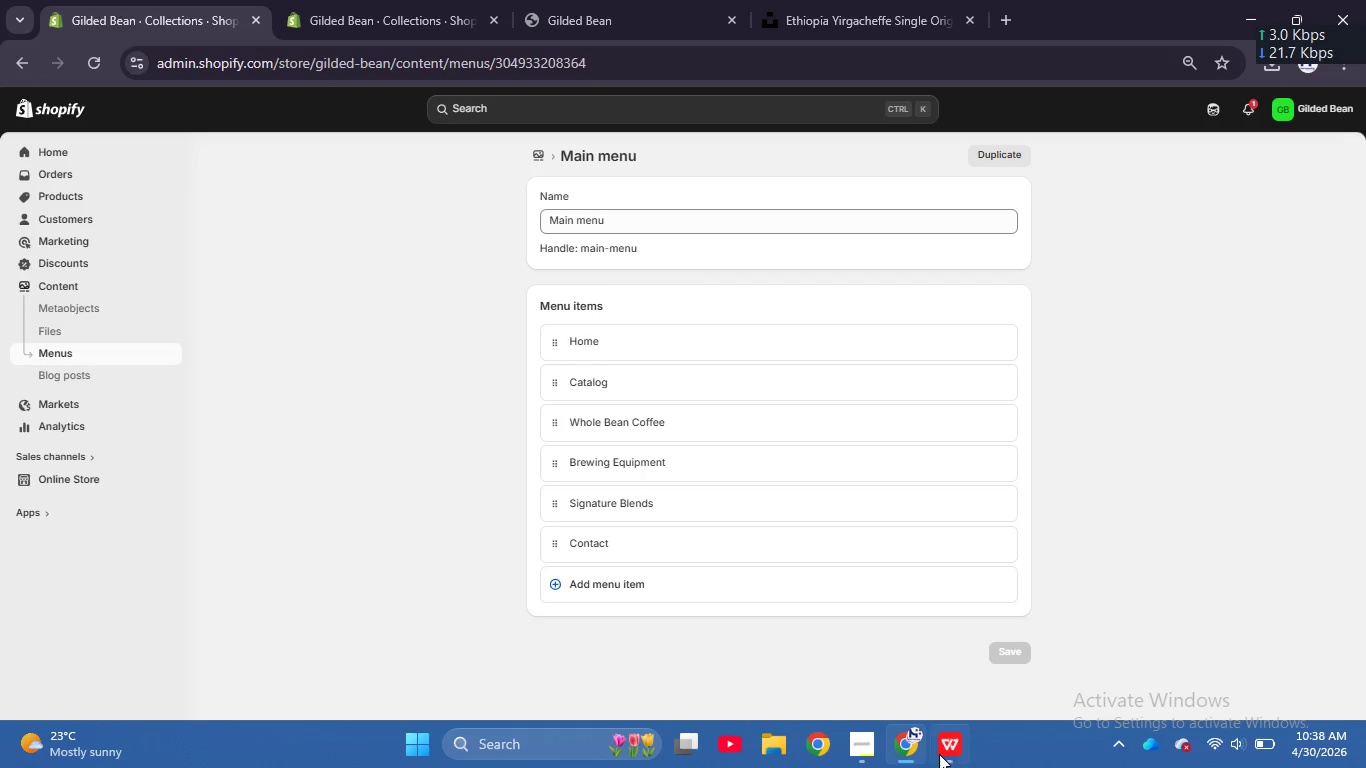 
left_click([867, 746])